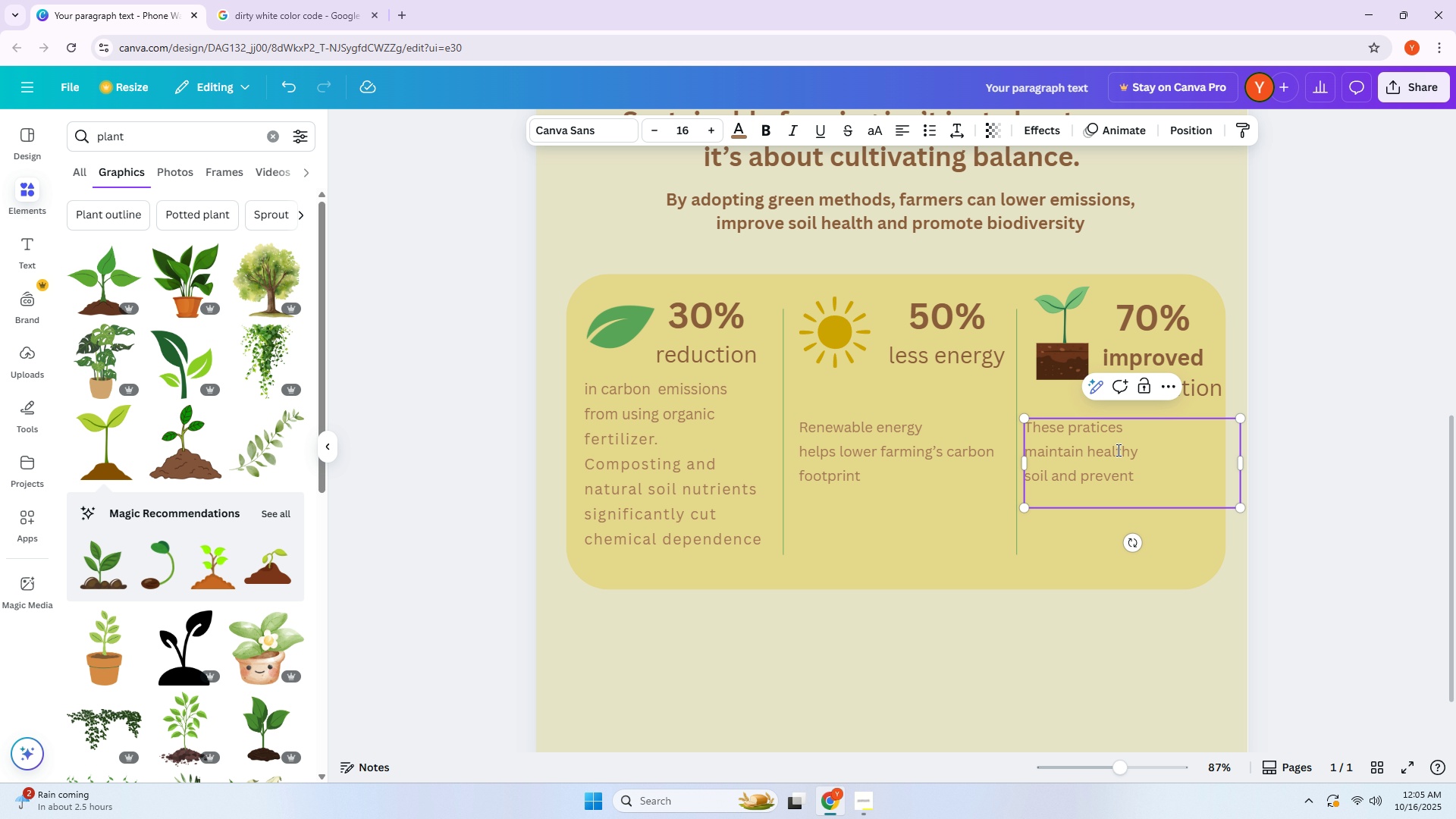 
type(erosion)
 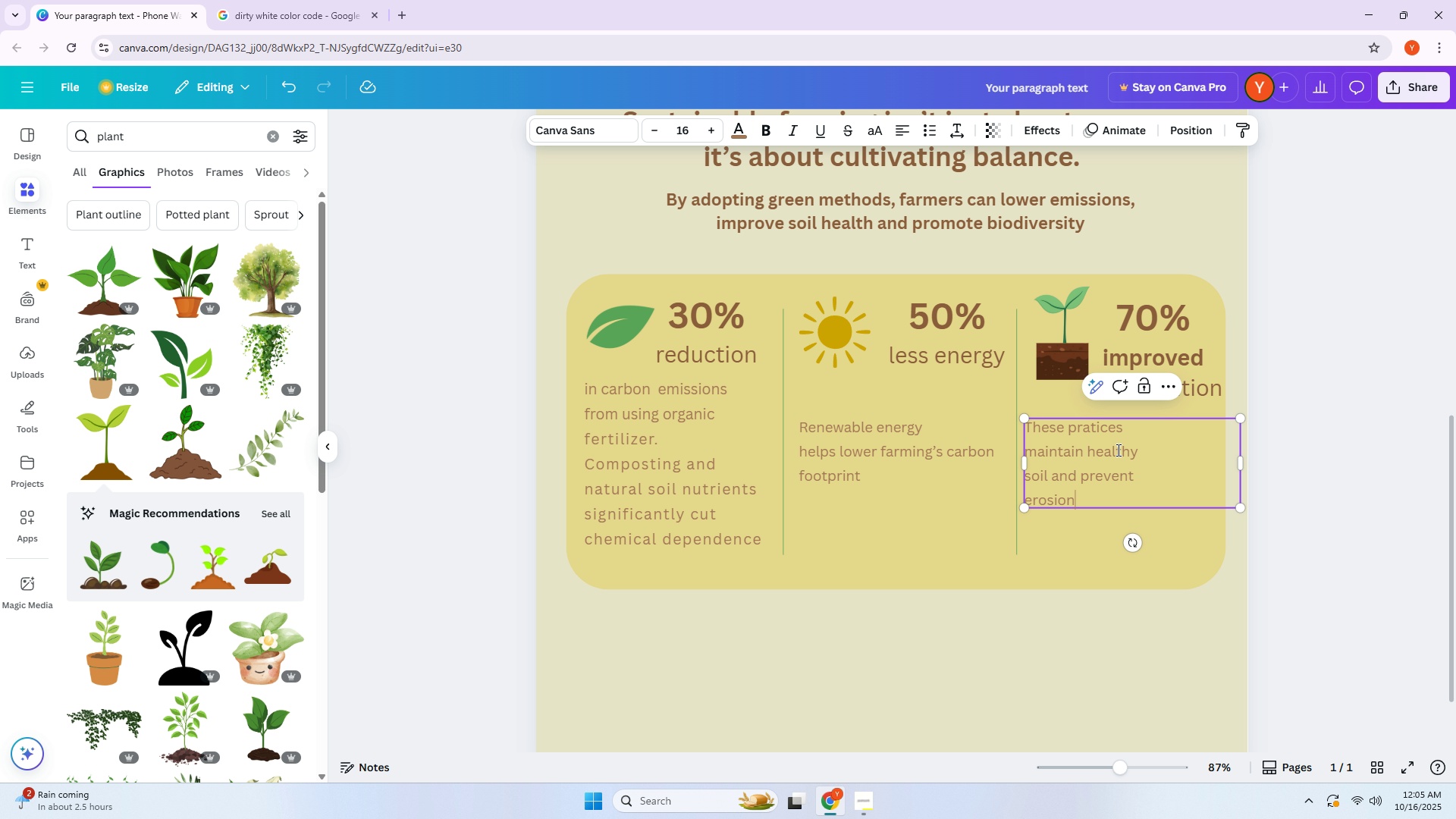 
key(Enter)
 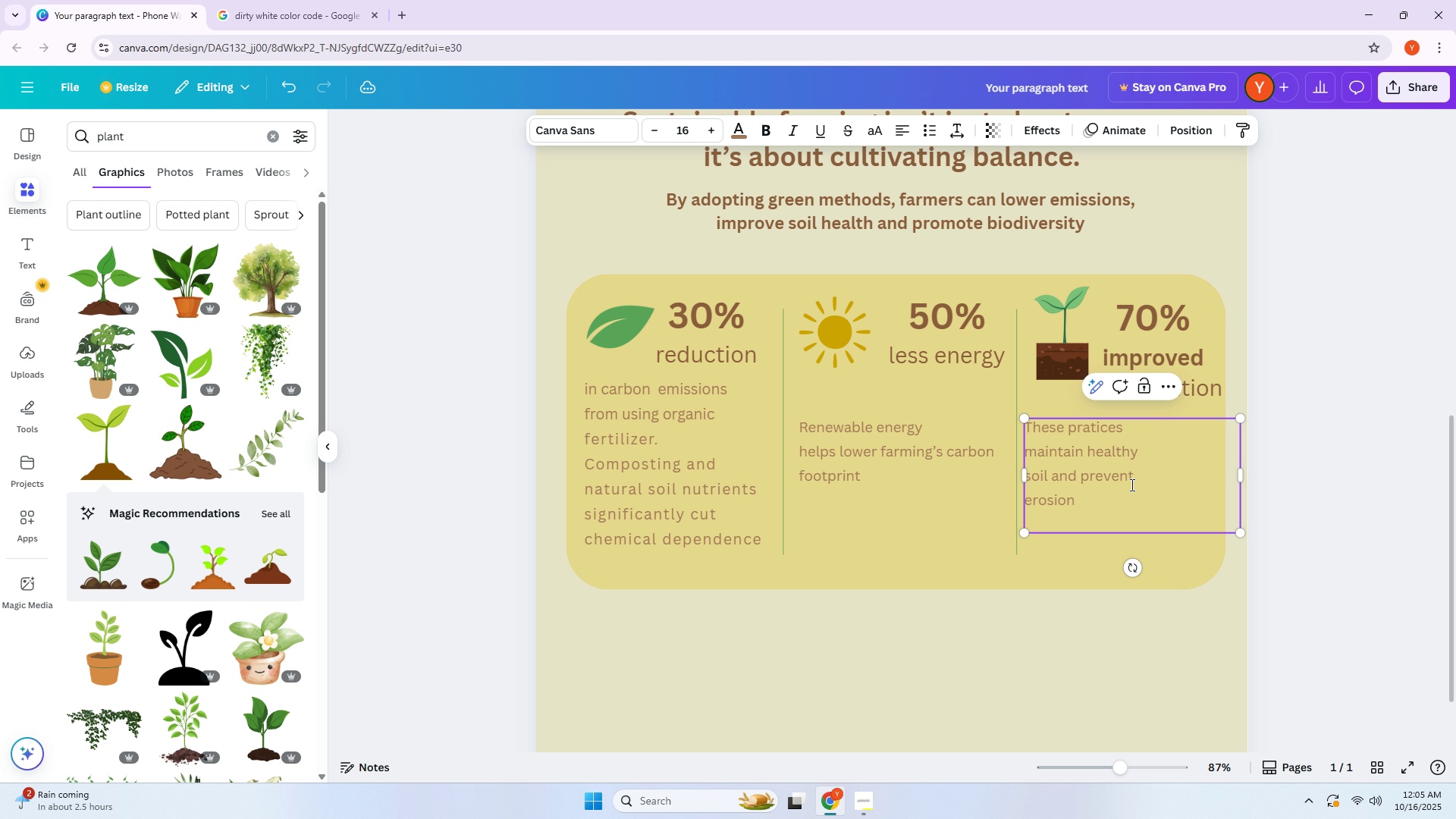 
key(Backspace)
 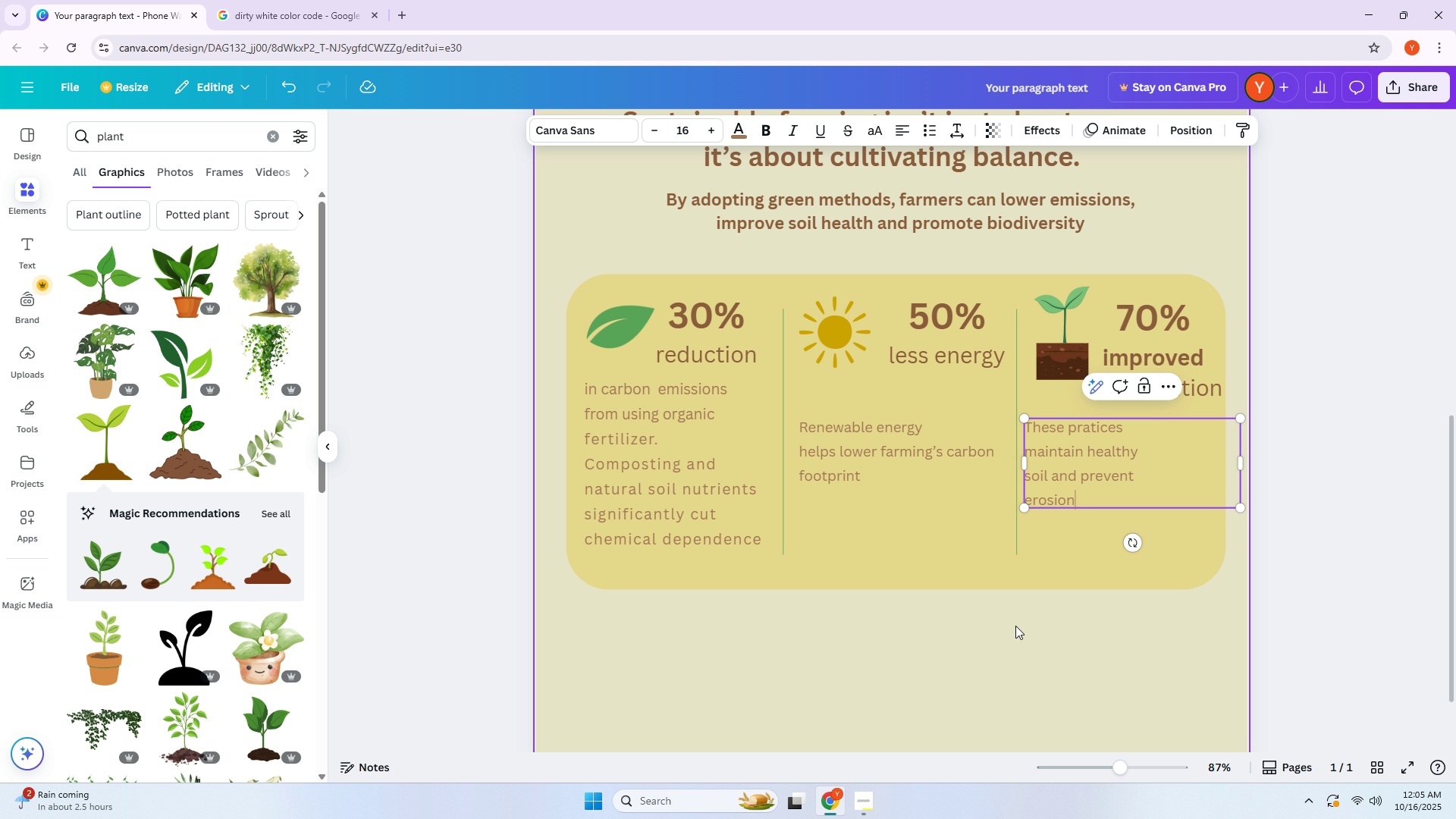 
left_click([1015, 626])
 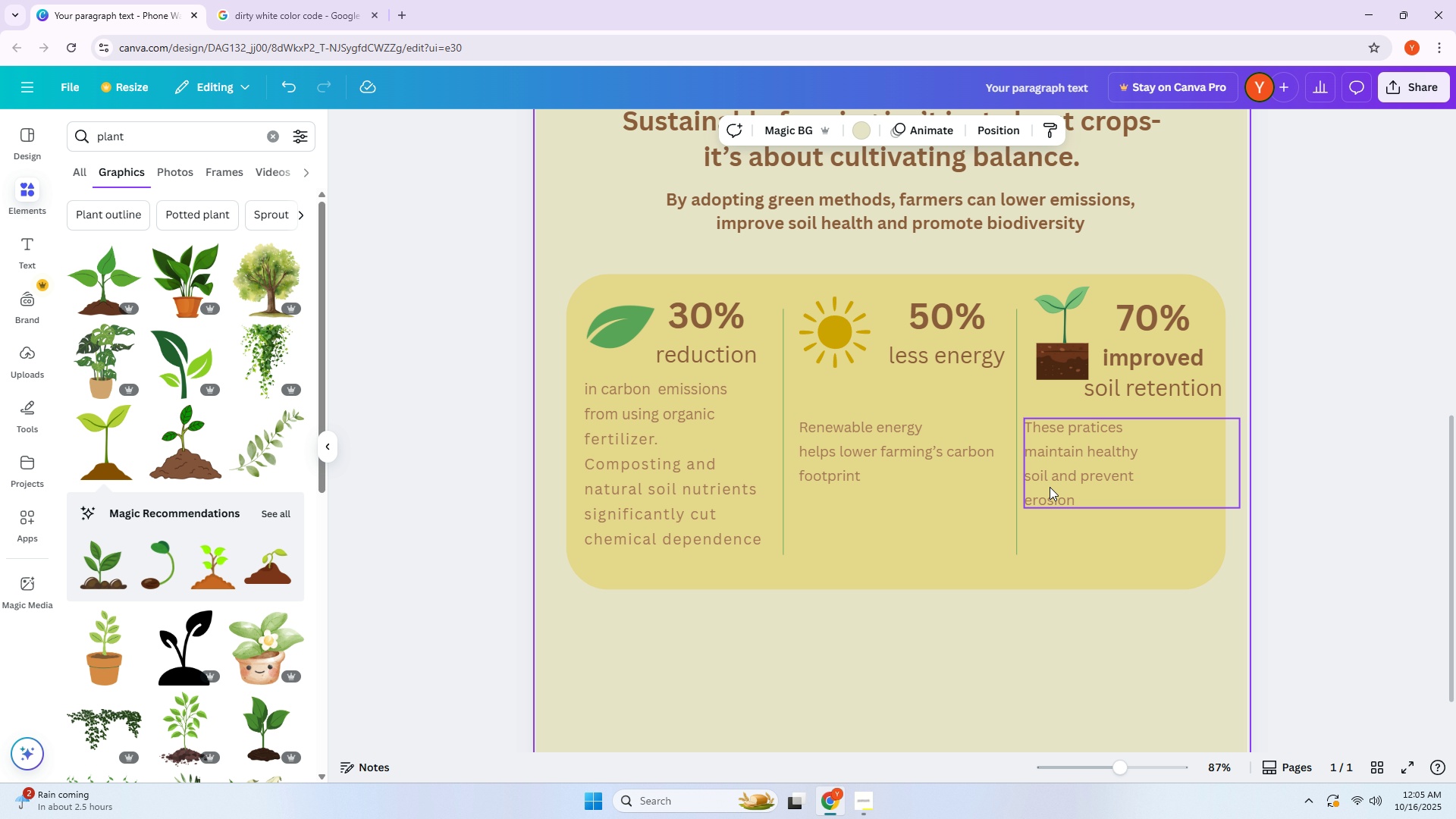 
left_click_drag(start_coordinate=[1050, 487], to_coordinate=[1054, 486])
 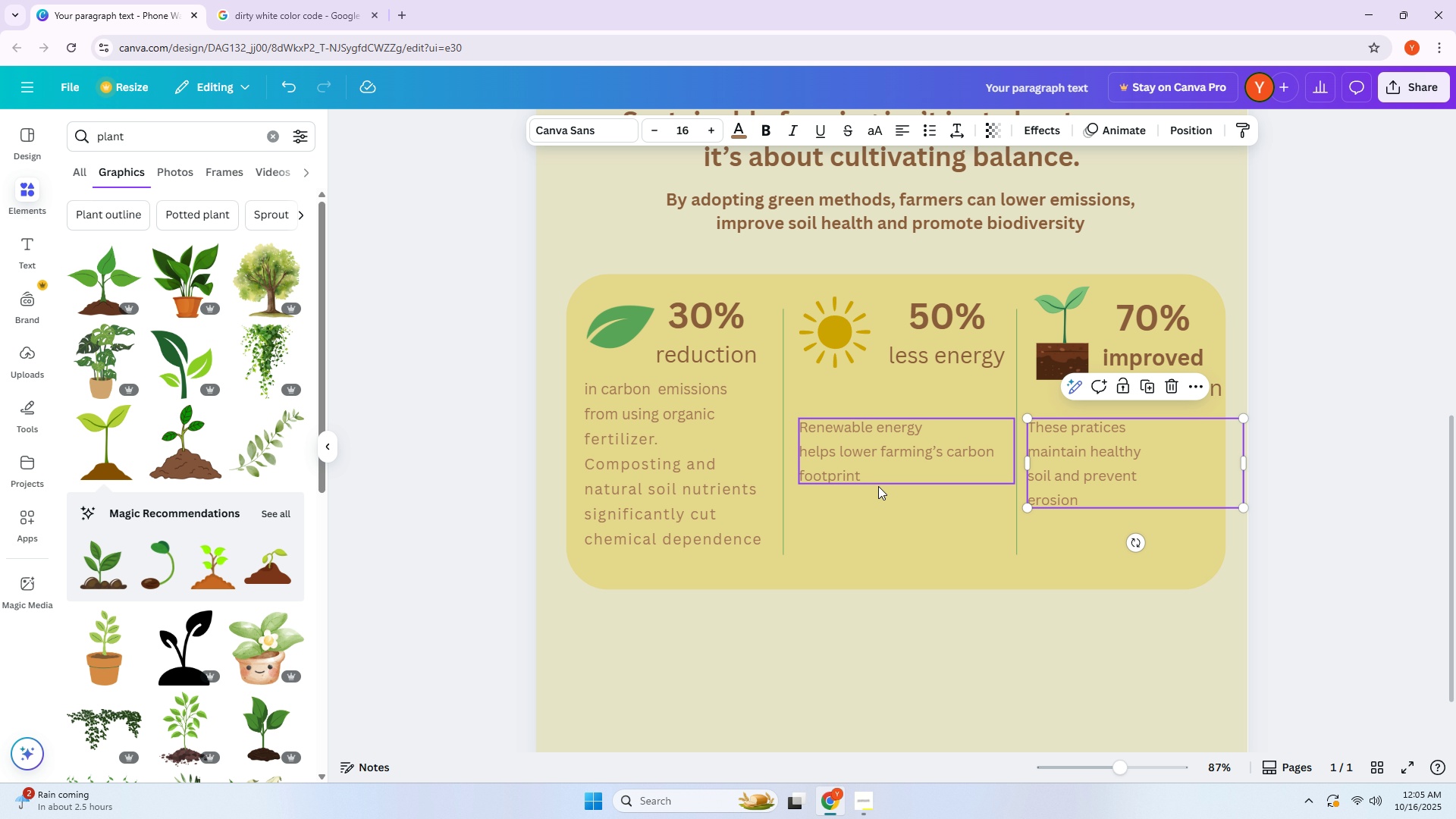 
left_click_drag(start_coordinate=[874, 485], to_coordinate=[882, 492])
 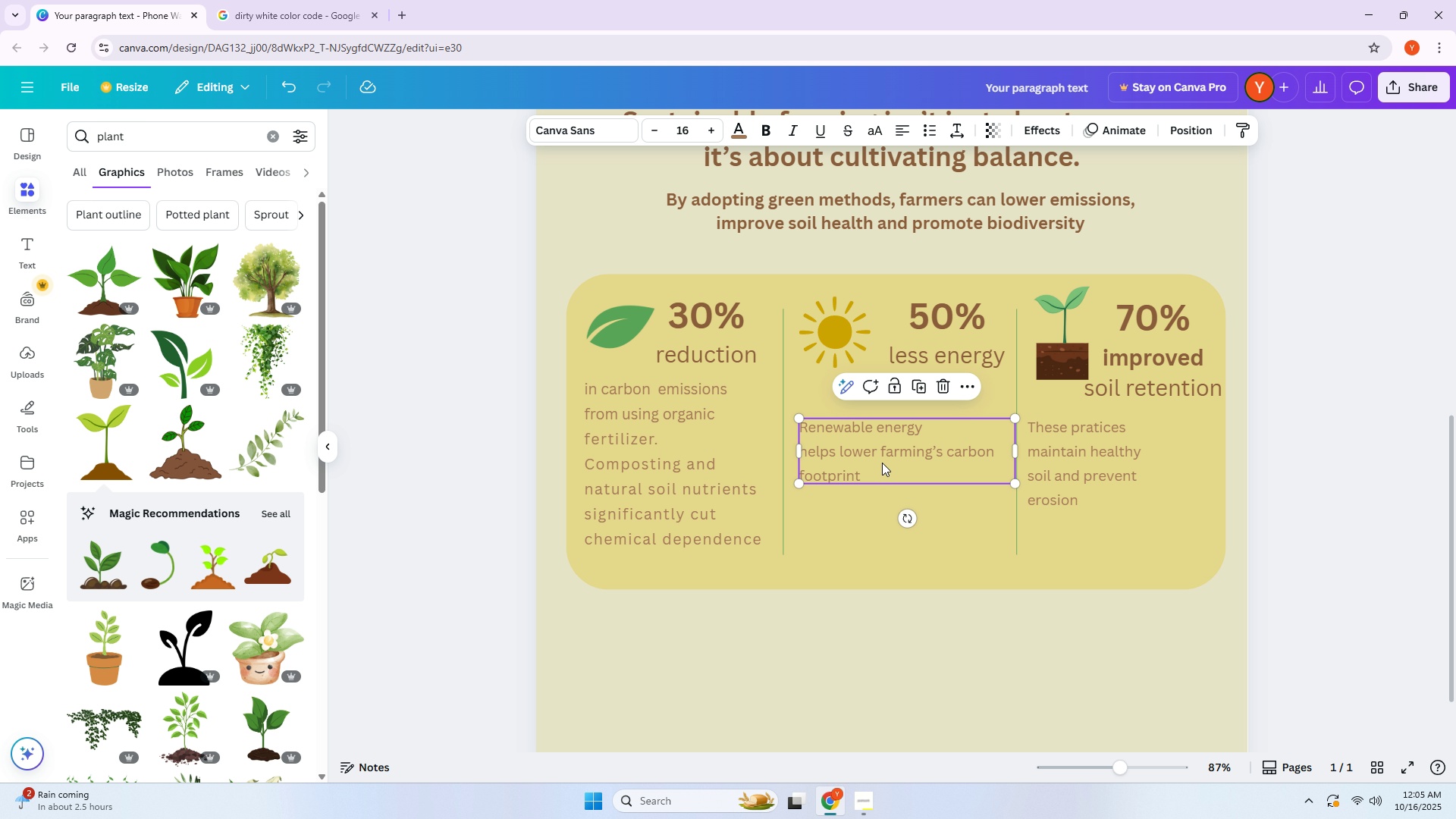 
left_click_drag(start_coordinate=[880, 447], to_coordinate=[880, 459])
 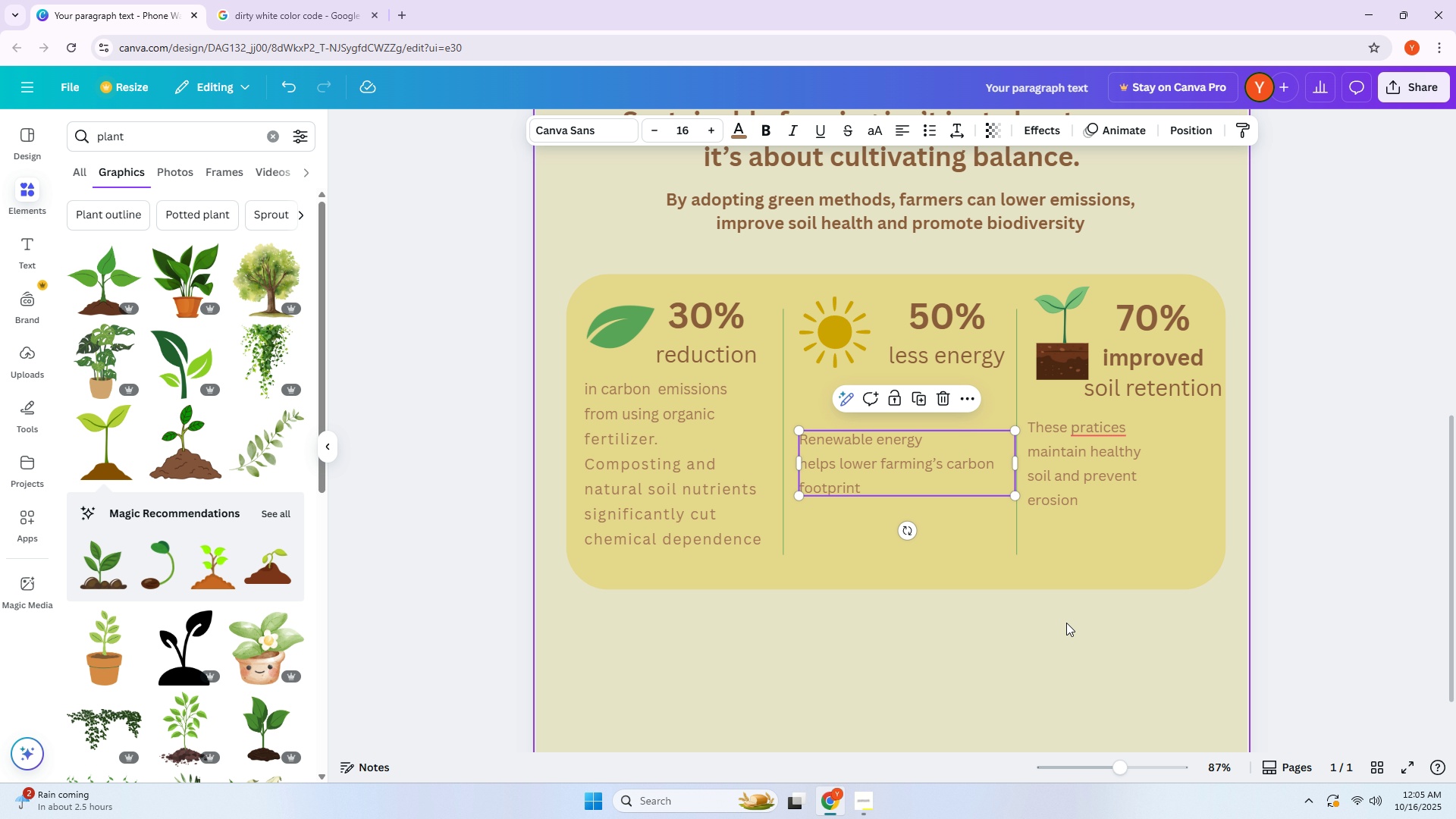 
left_click([1068, 639])
 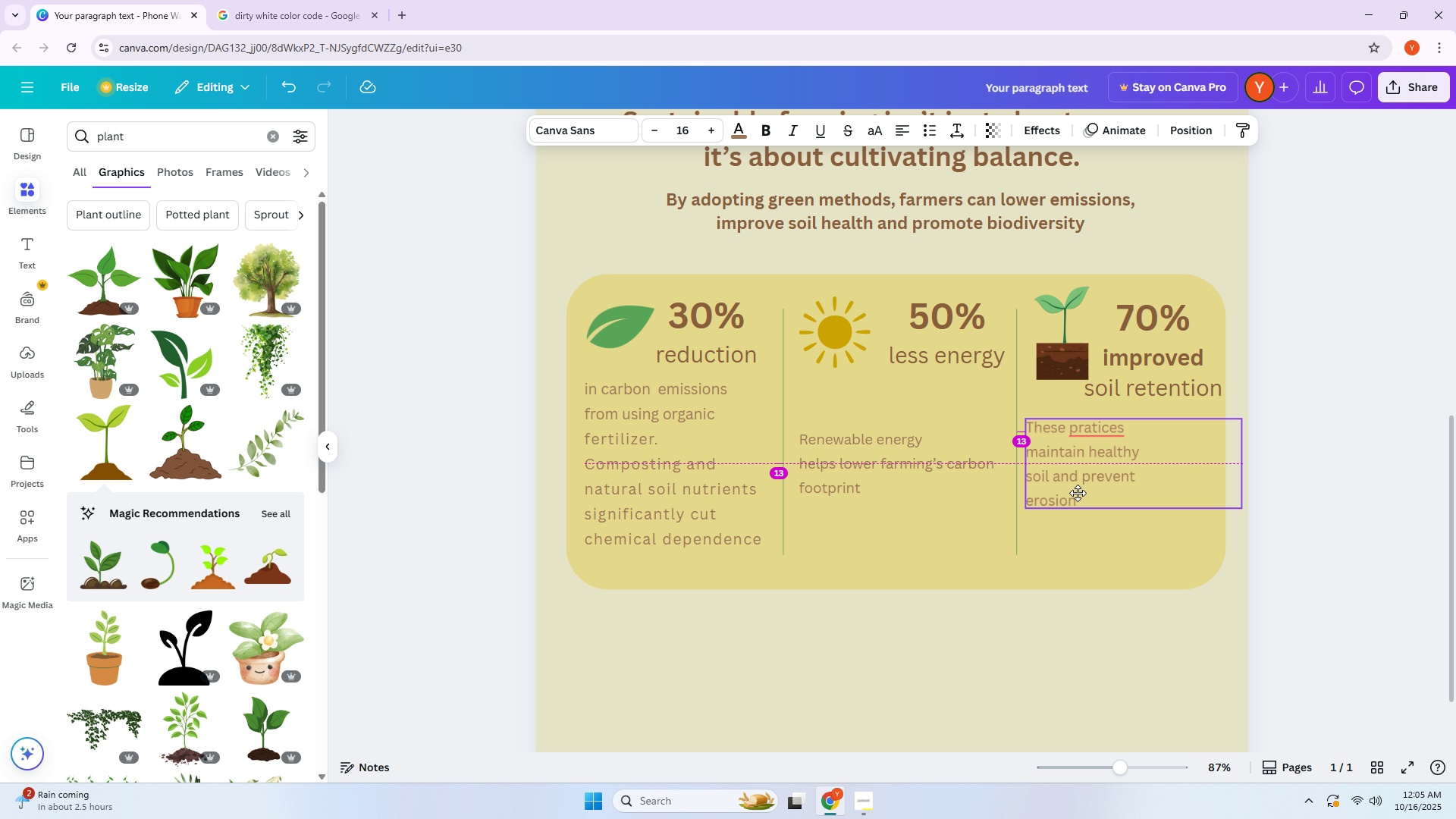 
left_click([1103, 620])
 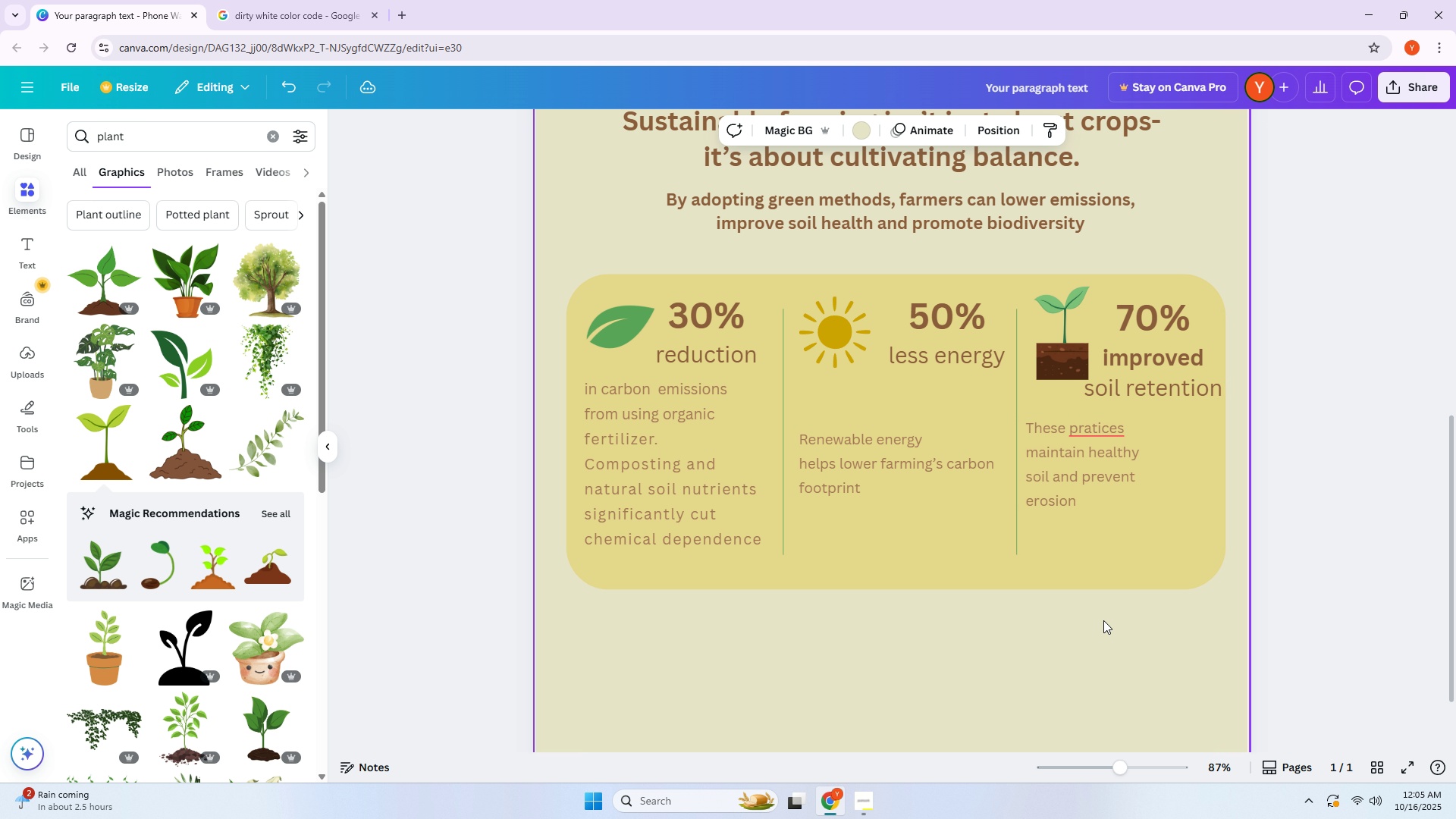 
scroll: coordinate [1103, 620], scroll_direction: down, amount: 1.0
 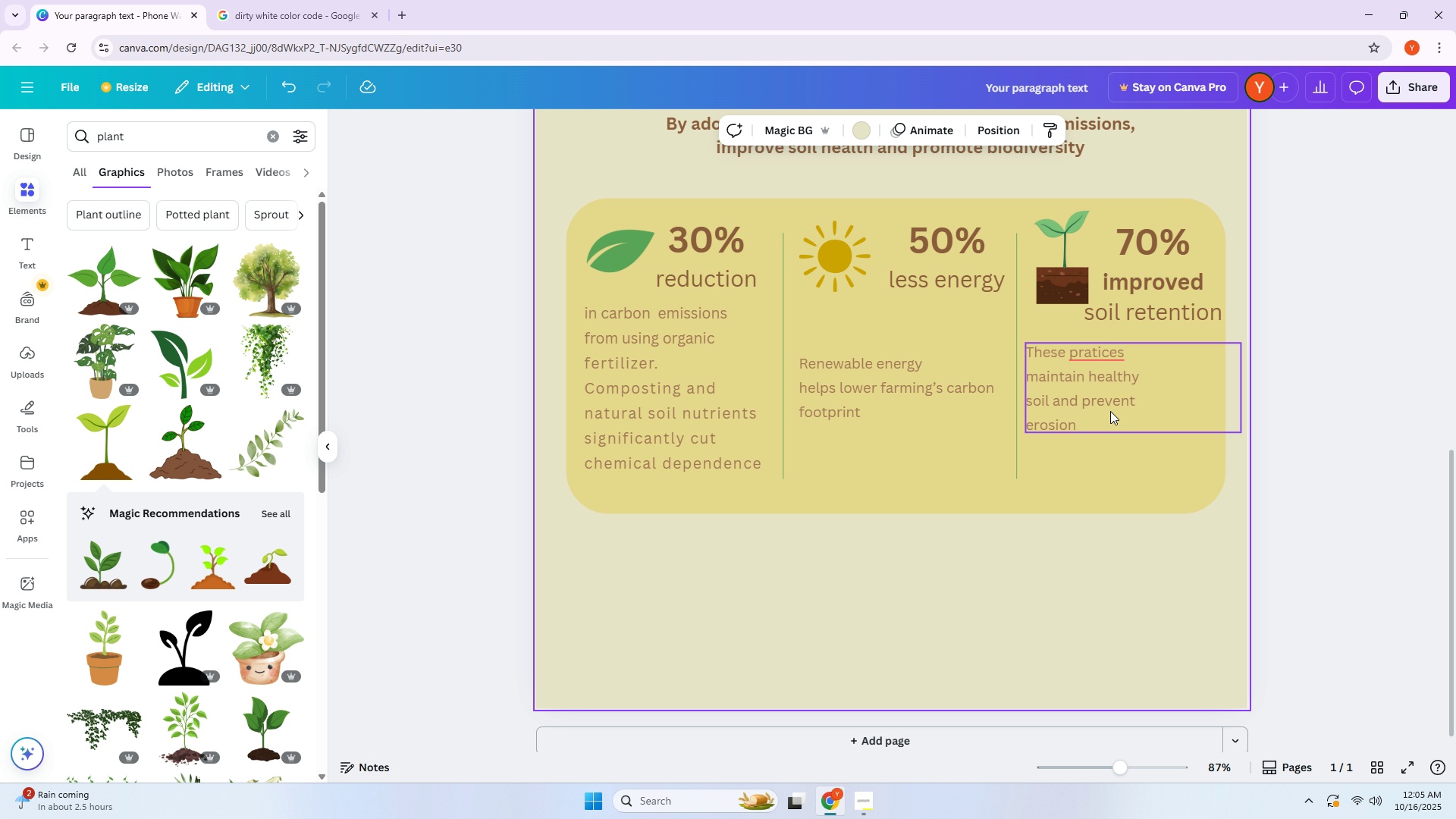 
left_click([1109, 407])
 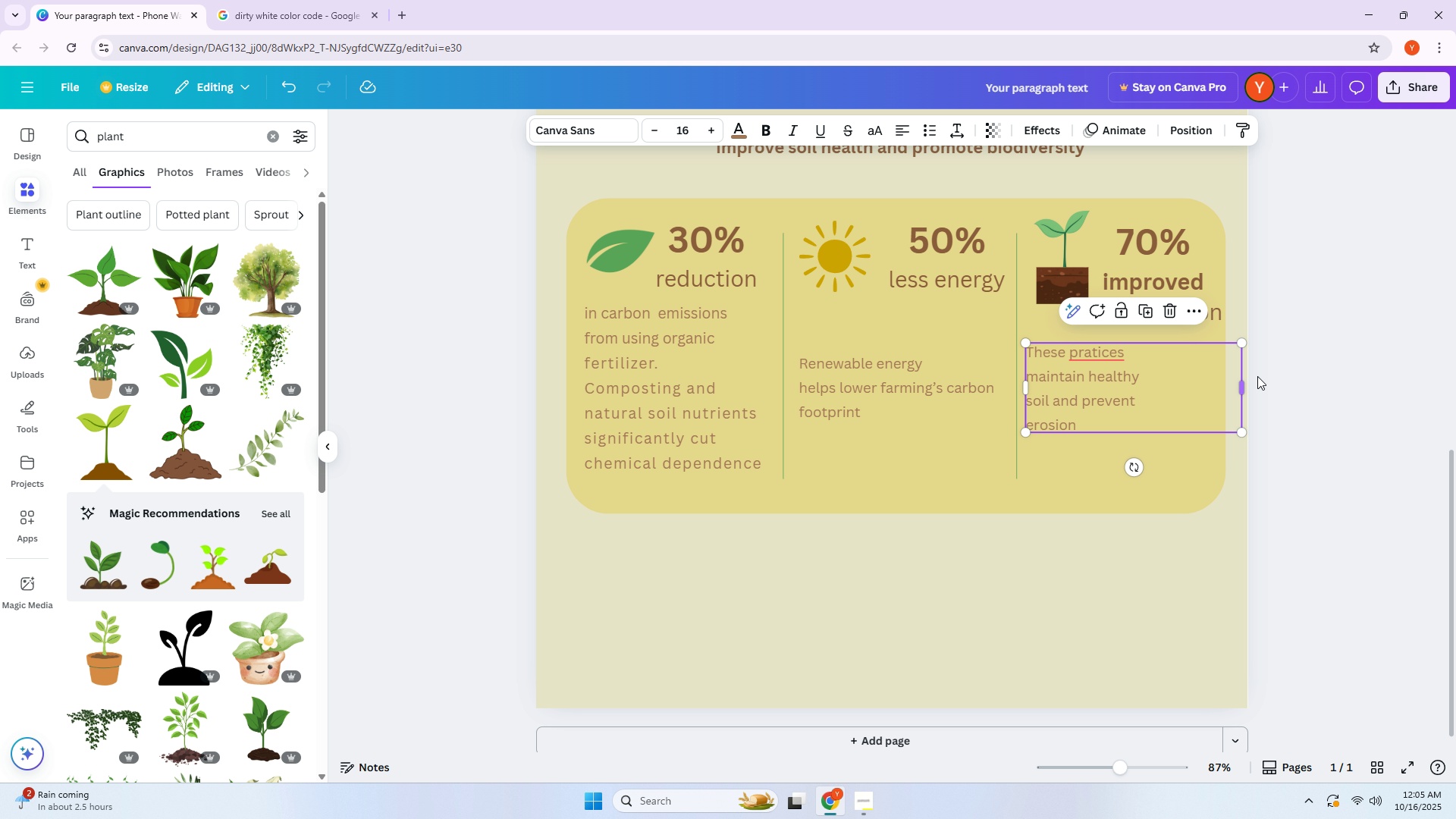 
left_click_drag(start_coordinate=[1242, 383], to_coordinate=[1203, 384])
 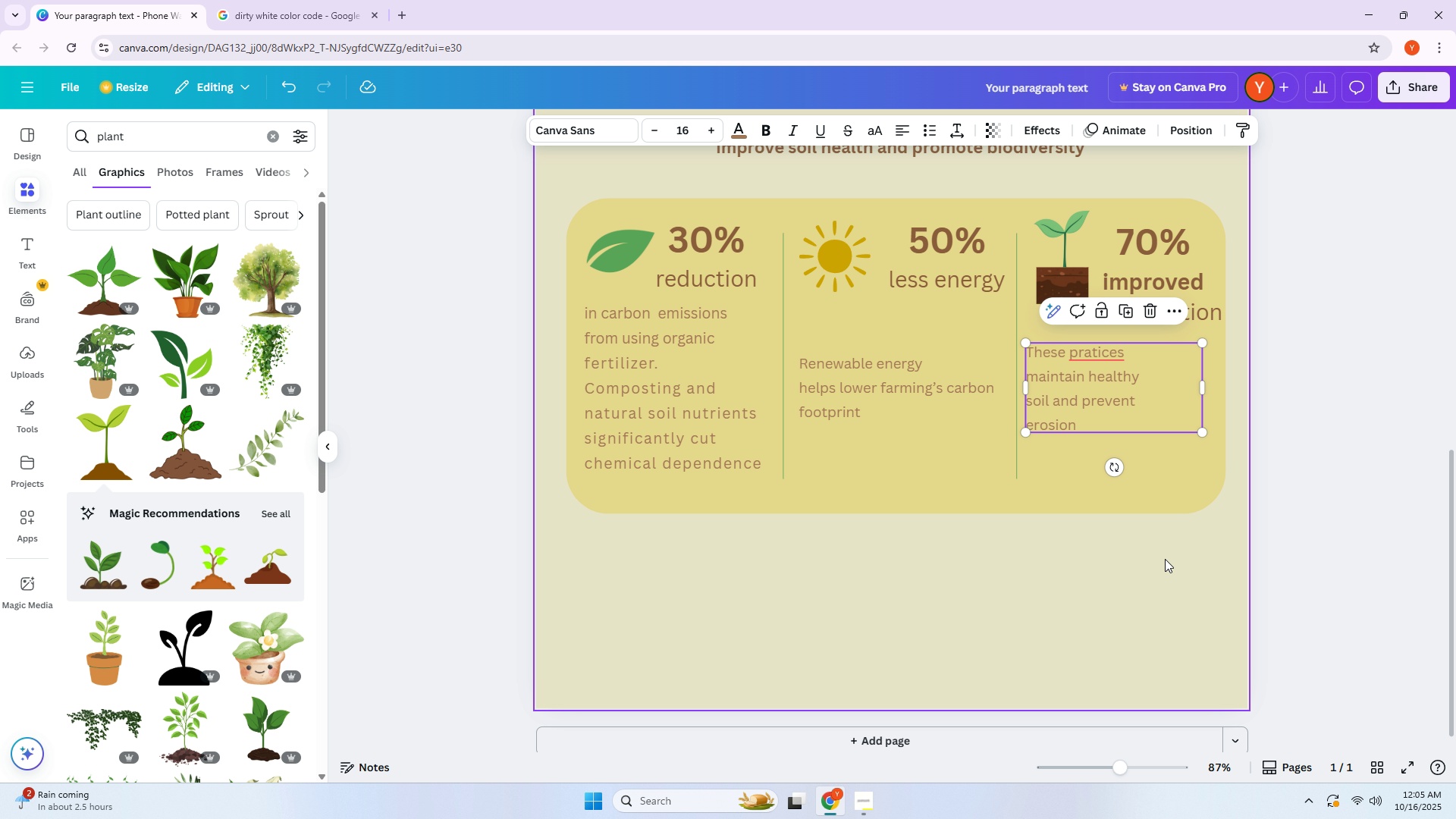 
left_click([1165, 559])
 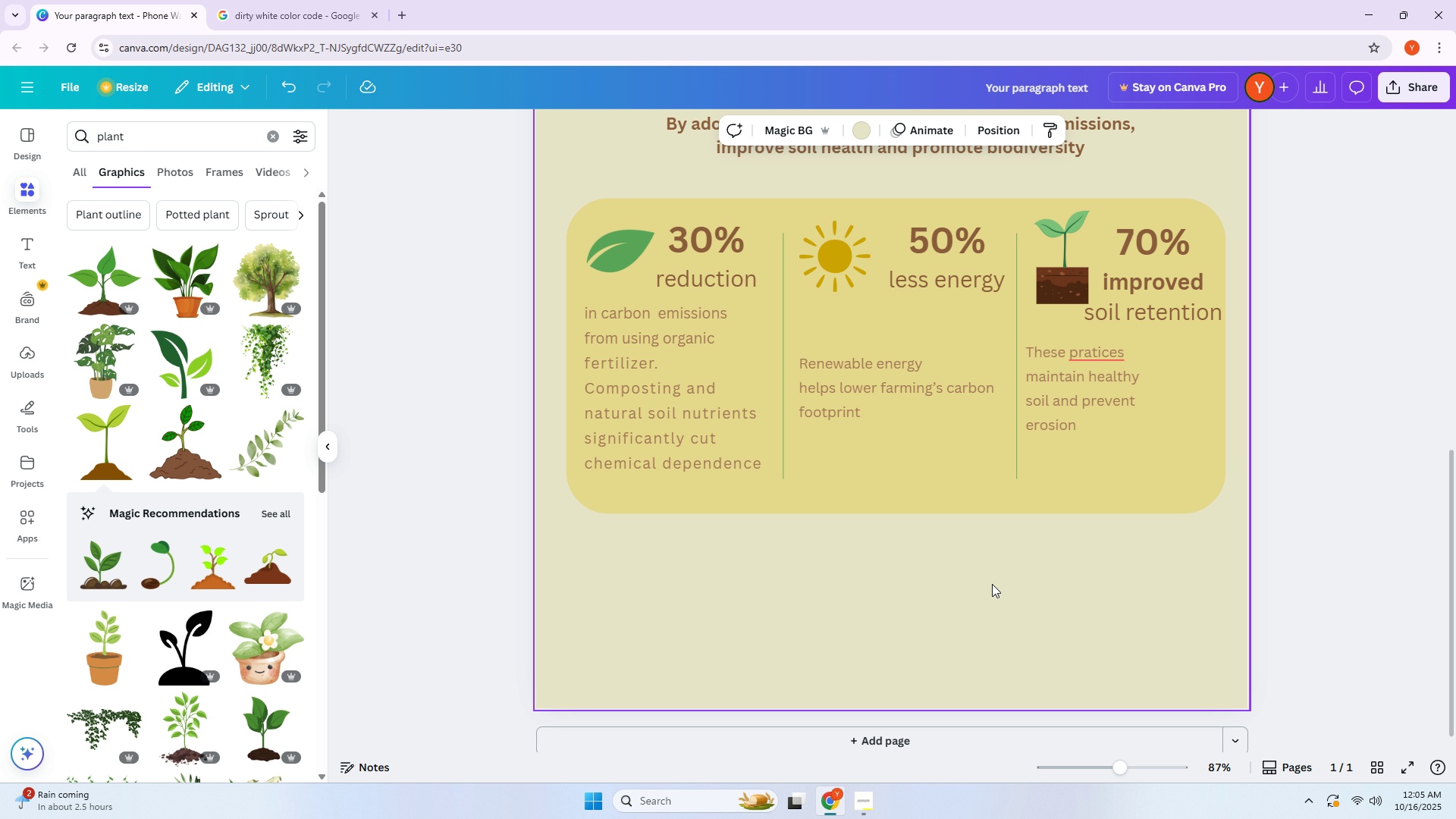 
scroll: coordinate [992, 584], scroll_direction: down, amount: 1.0
 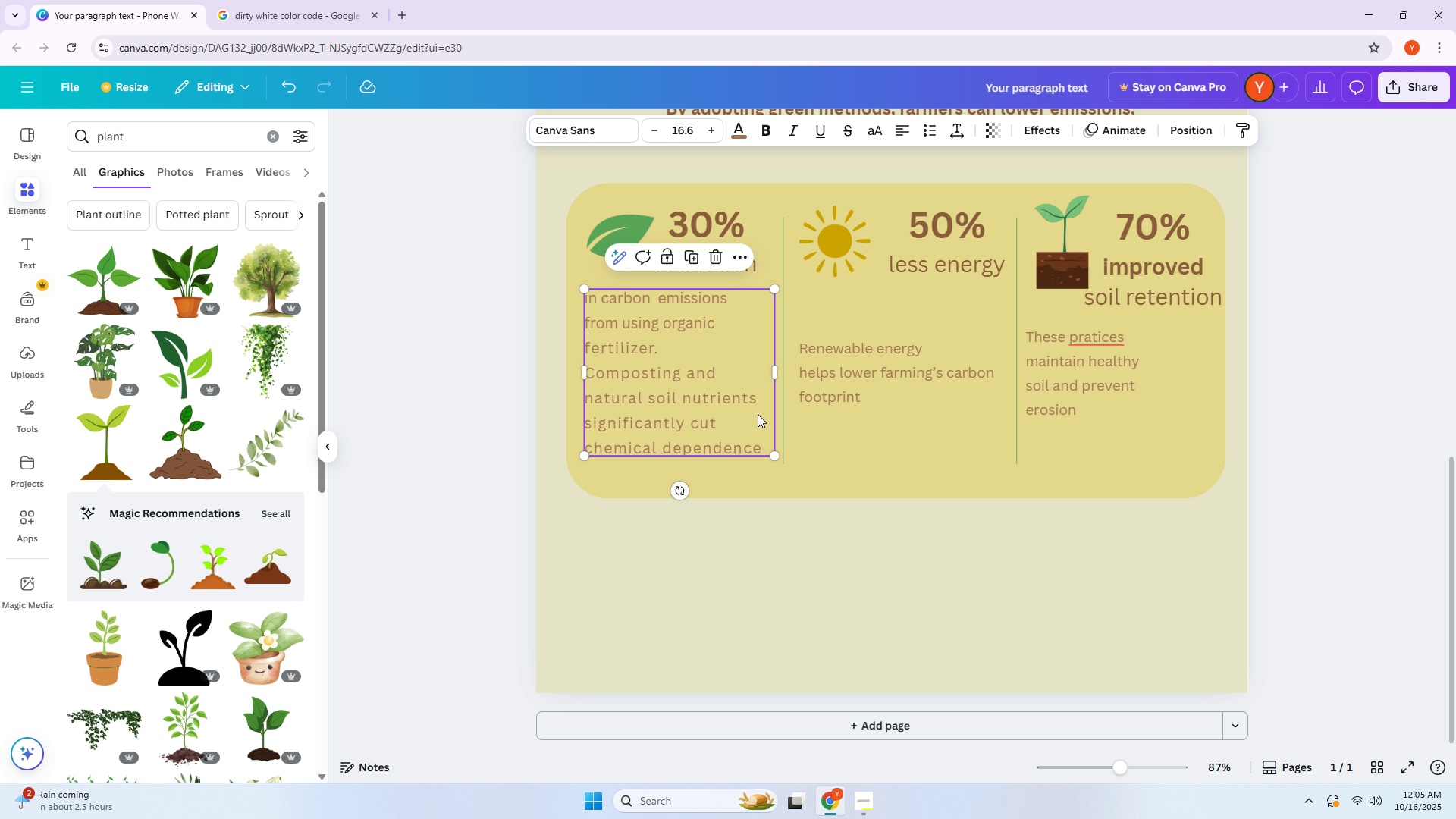 
double_click([893, 368])
 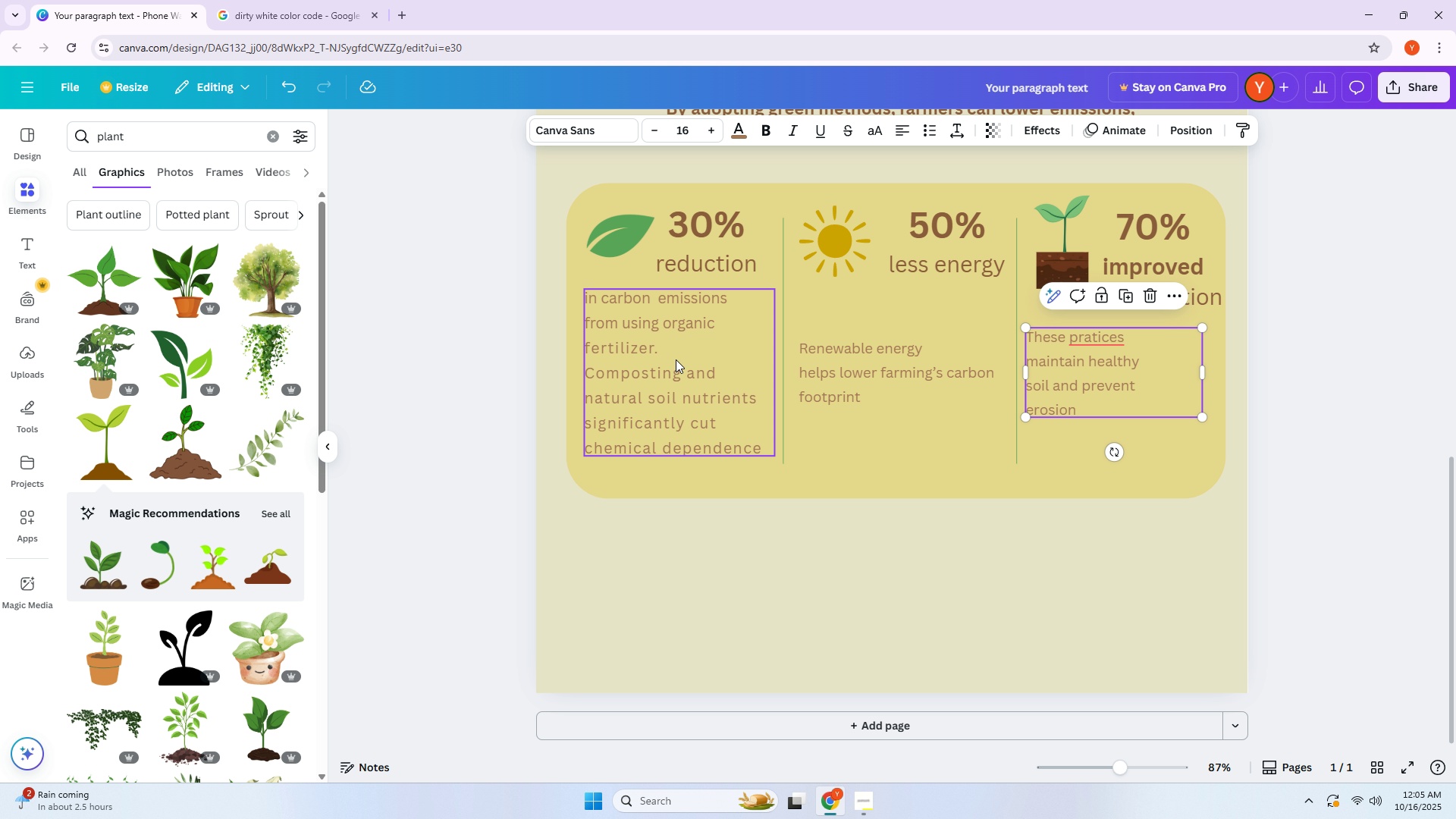 
left_click([664, 359])
 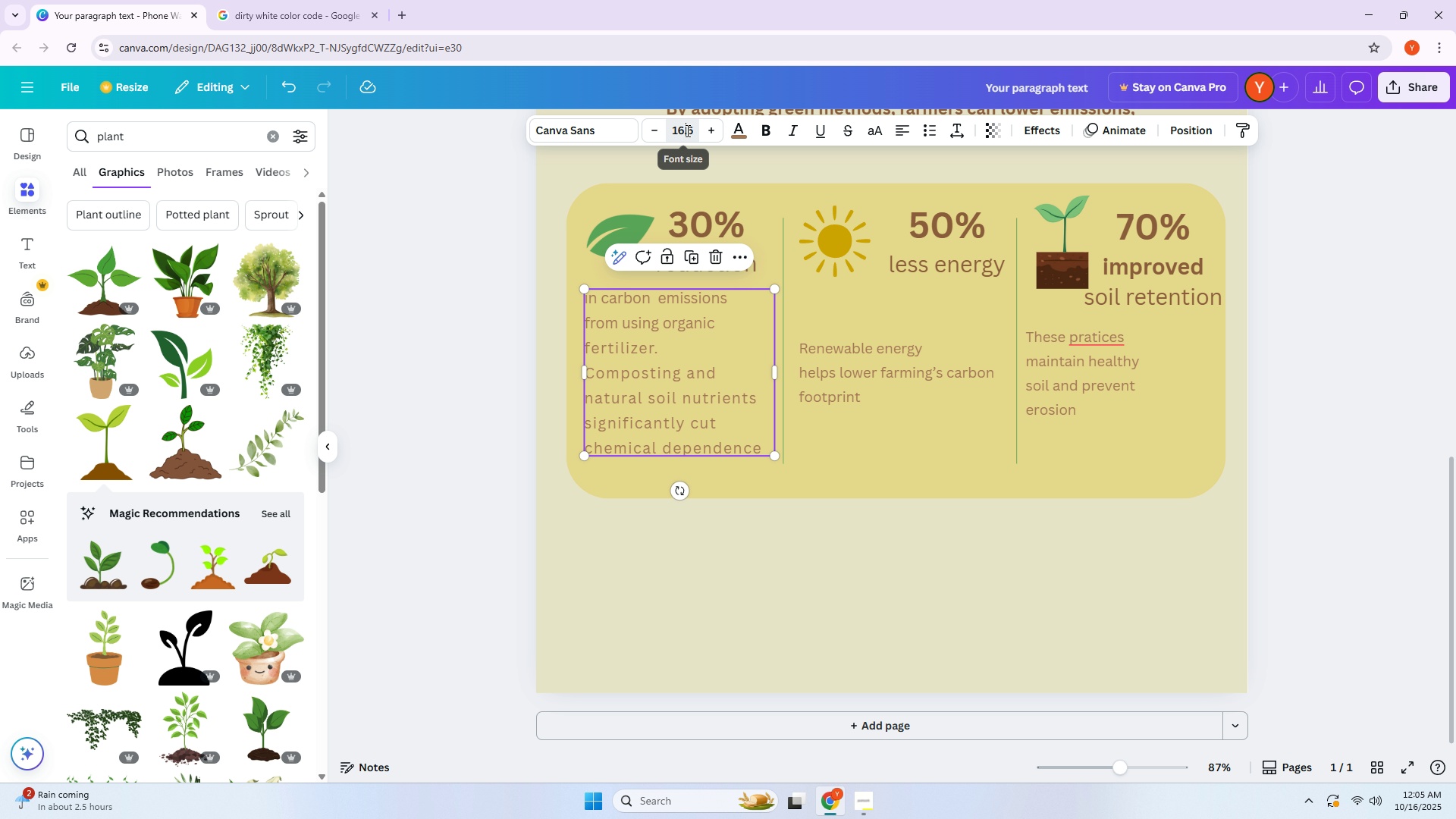 
double_click([686, 130])
 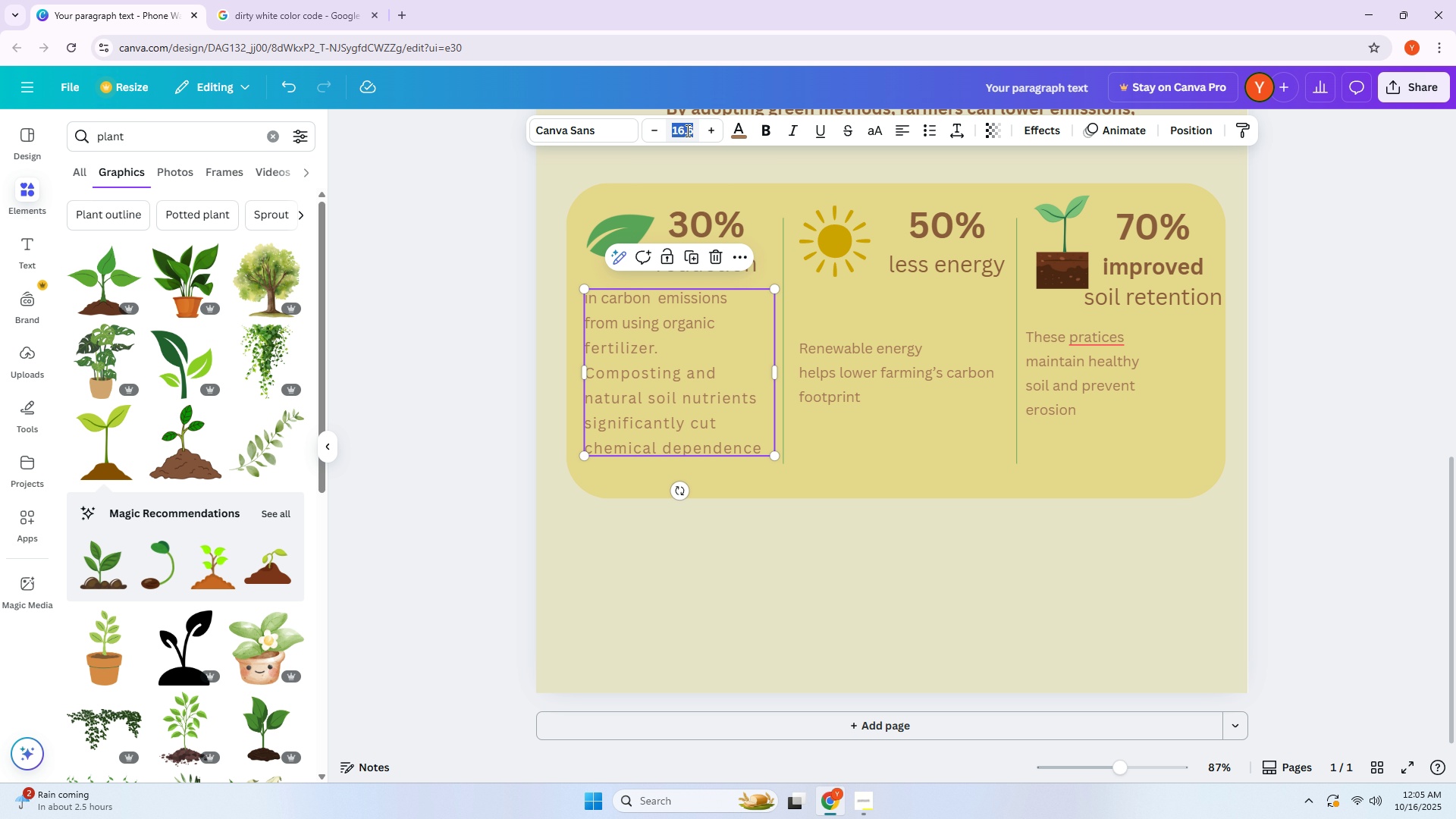 
key(Numpad1)
 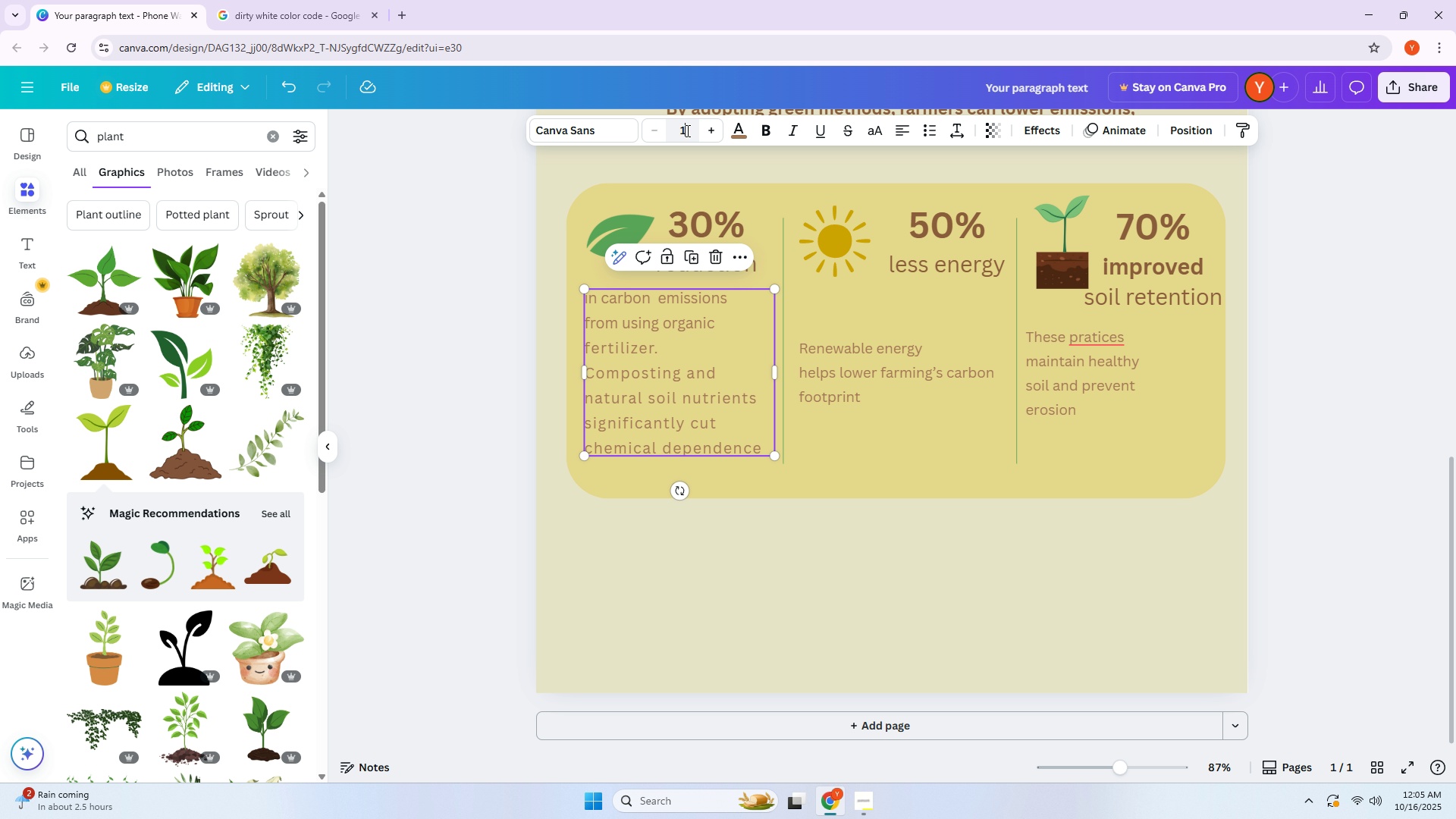 
key(Numpad6)
 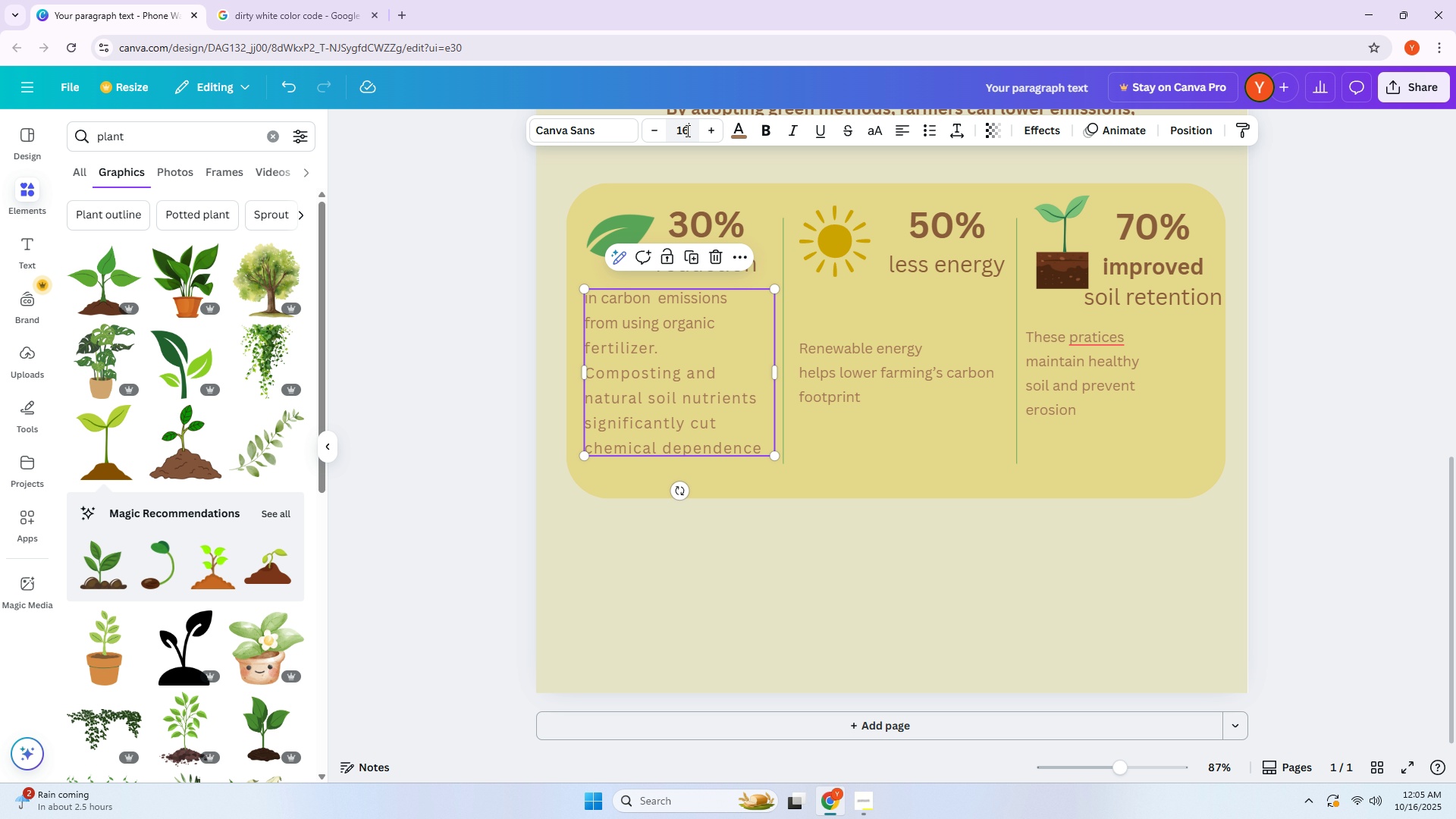 
key(NumpadEnter)
 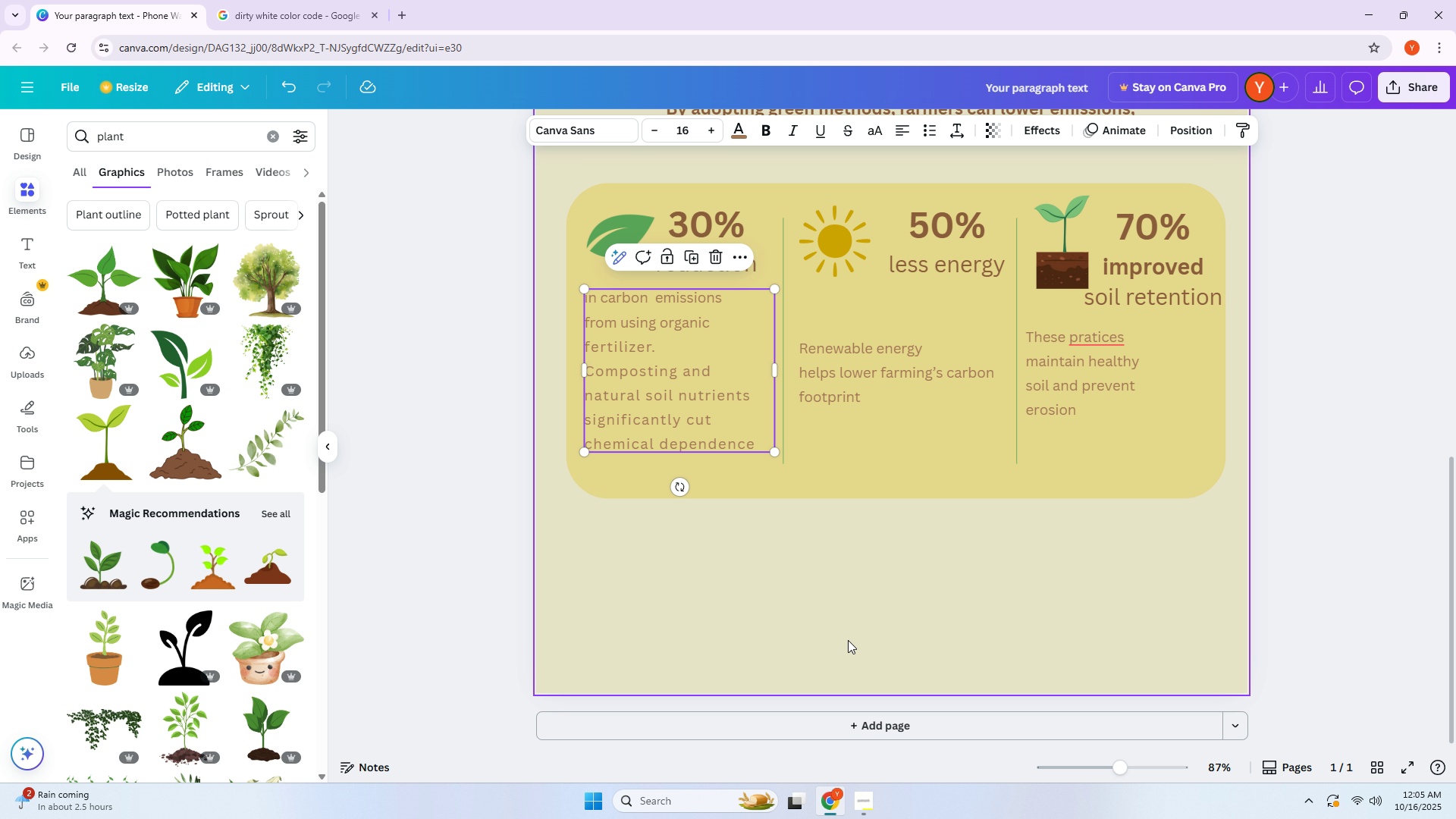 
left_click([828, 597])
 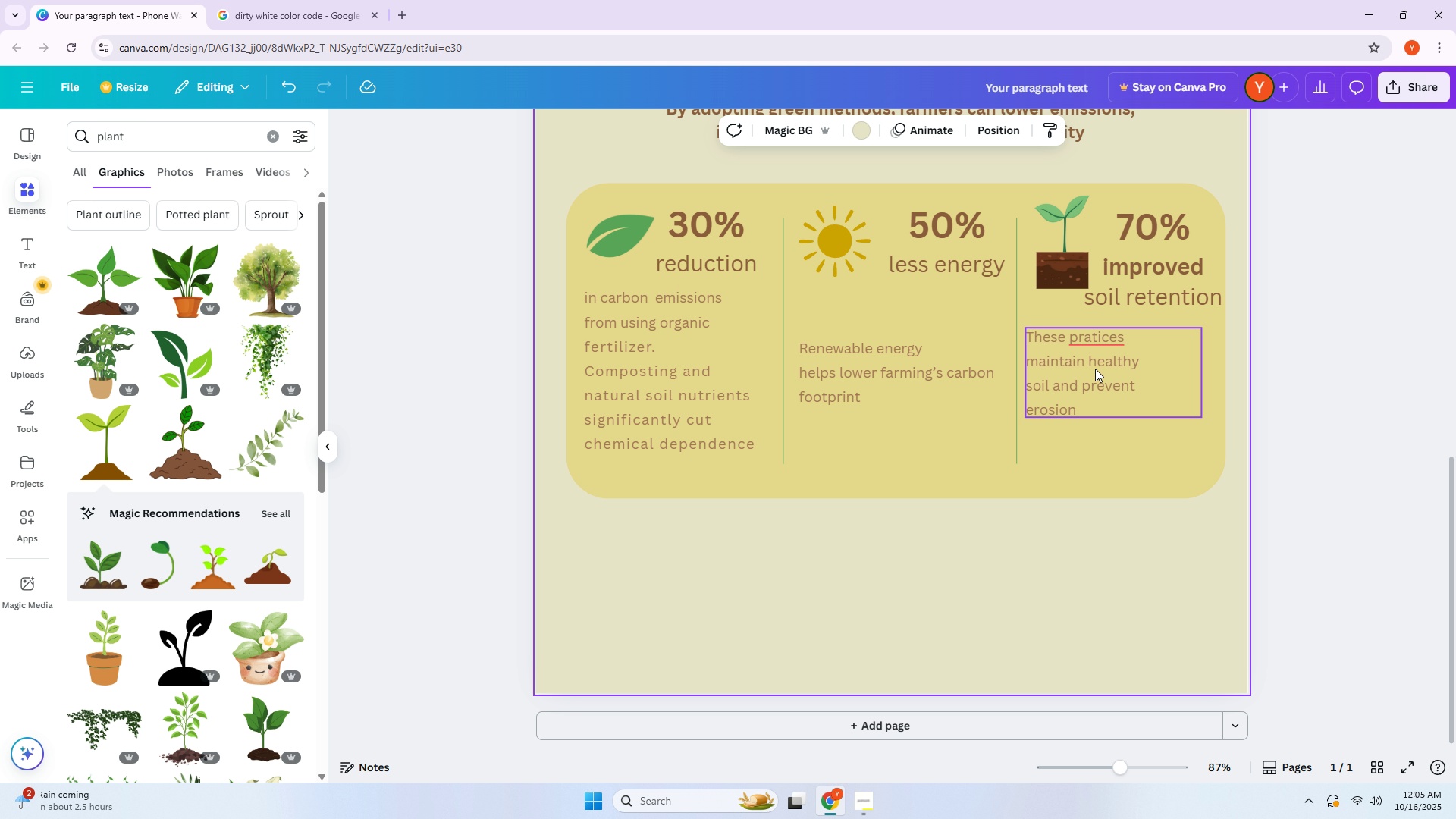 
left_click([1110, 333])
 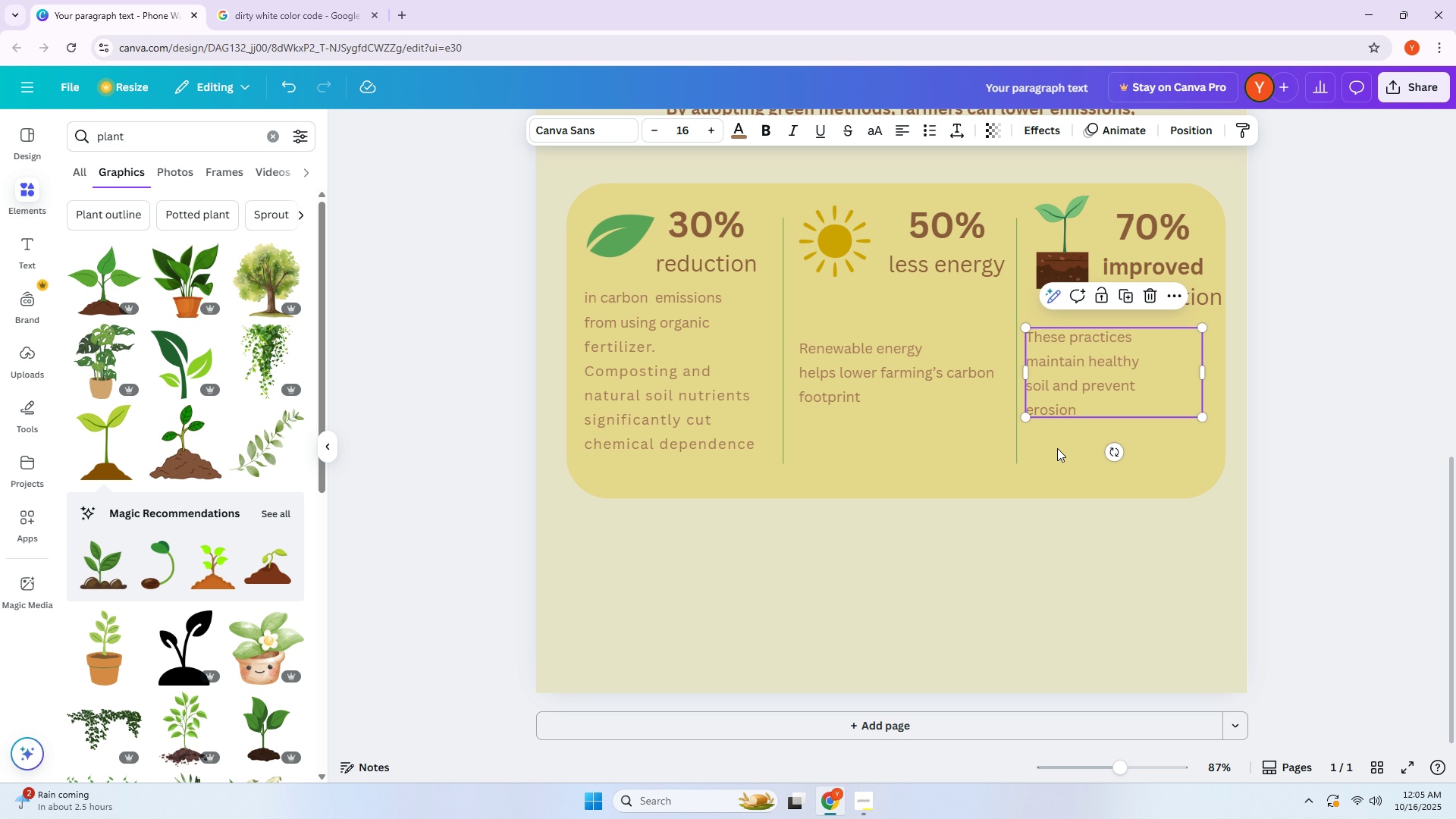 
double_click([1038, 545])
 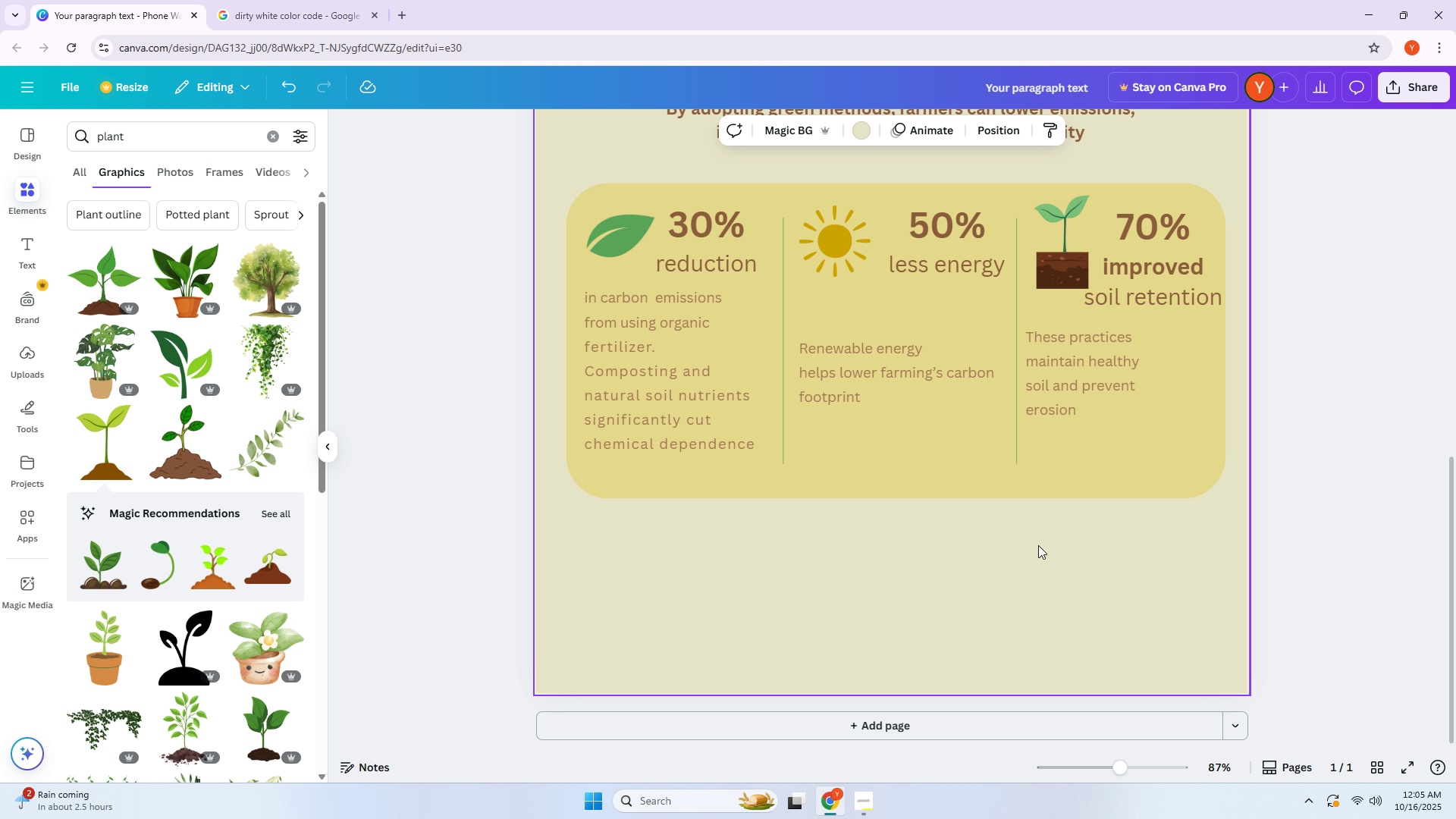 
scroll: coordinate [1037, 547], scroll_direction: down, amount: 5.0
 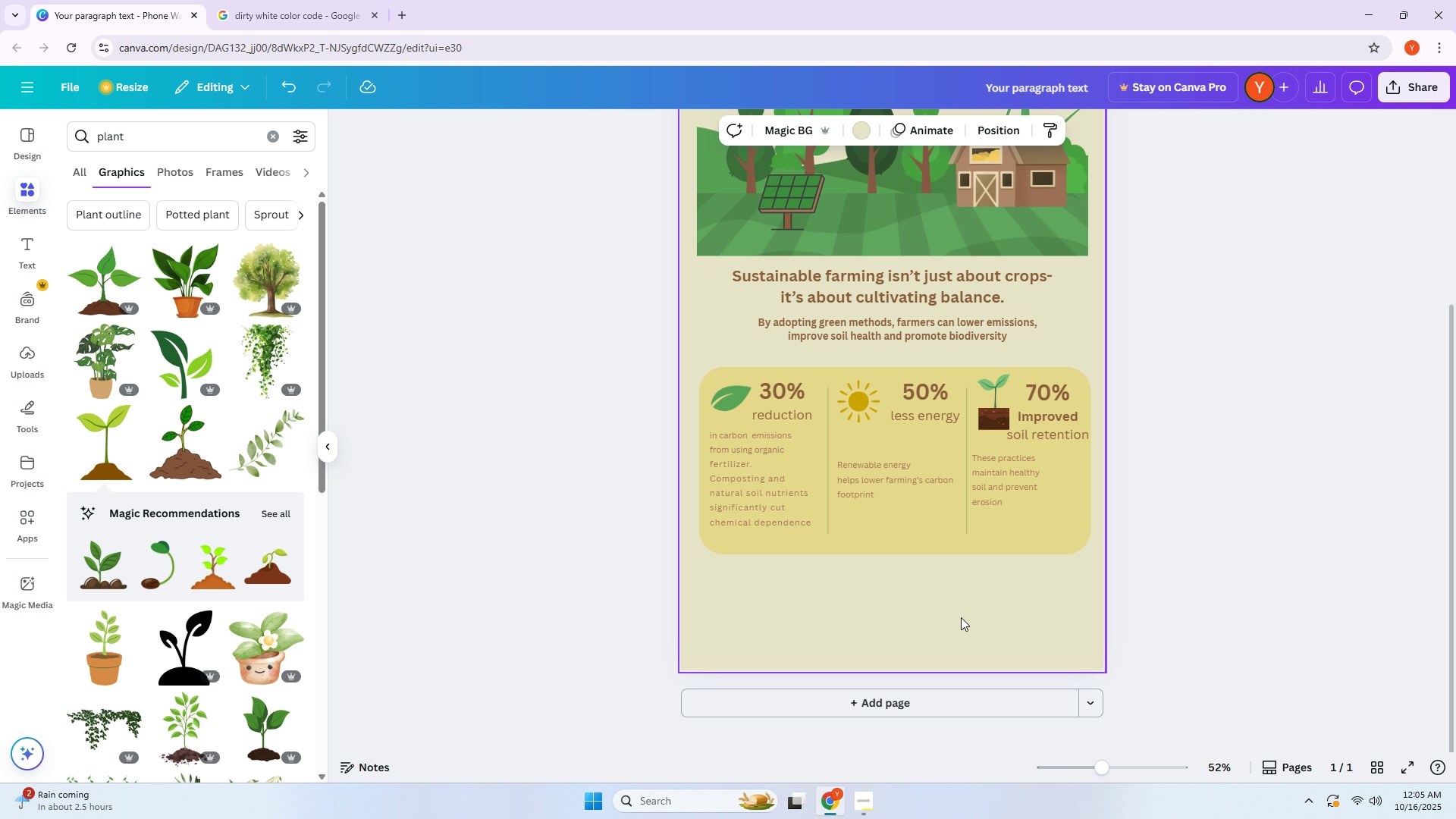 
hold_key(key=ControlLeft, duration=0.52)
 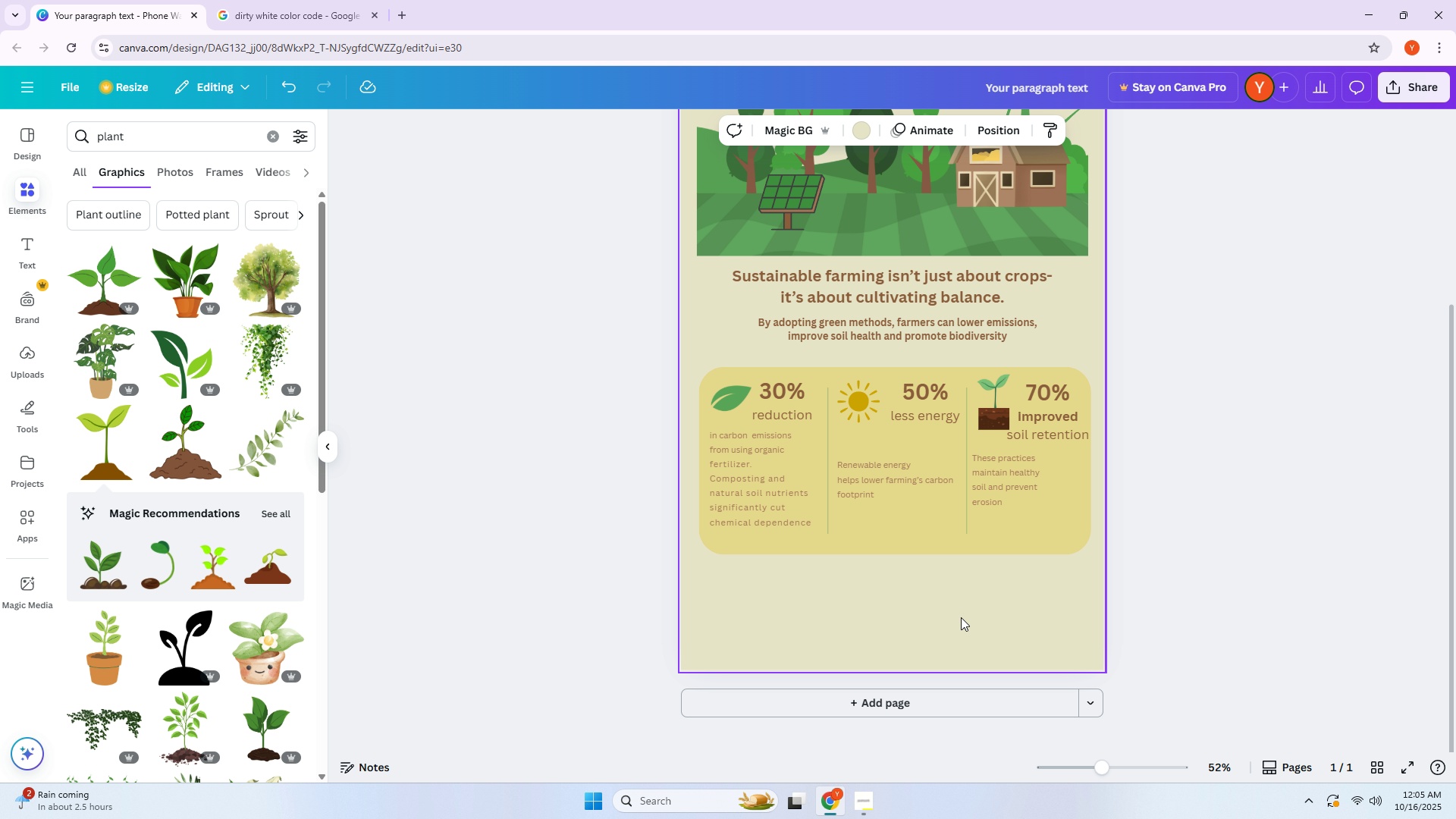 
left_click([961, 617])
 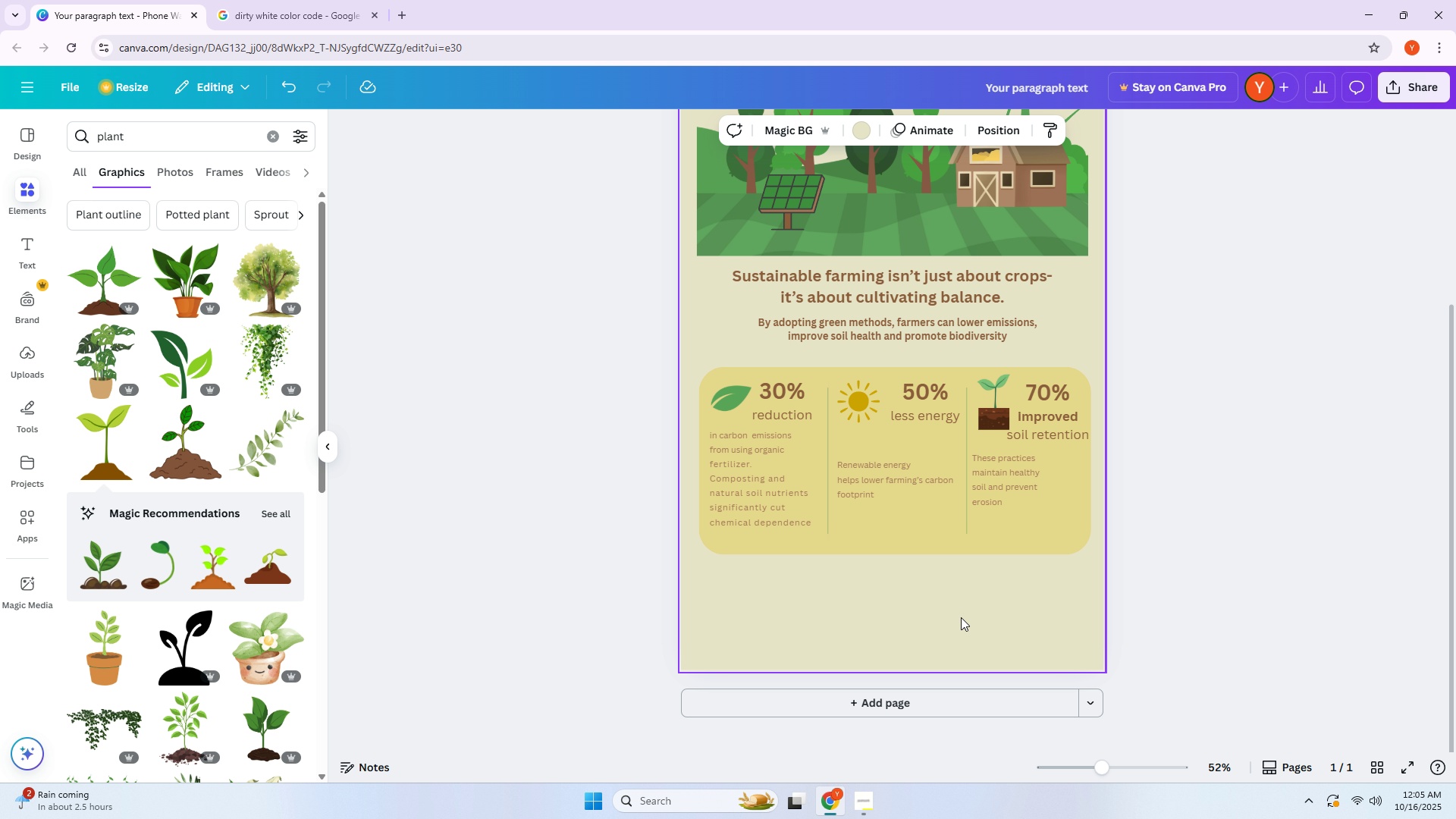 
wait(5.34)
 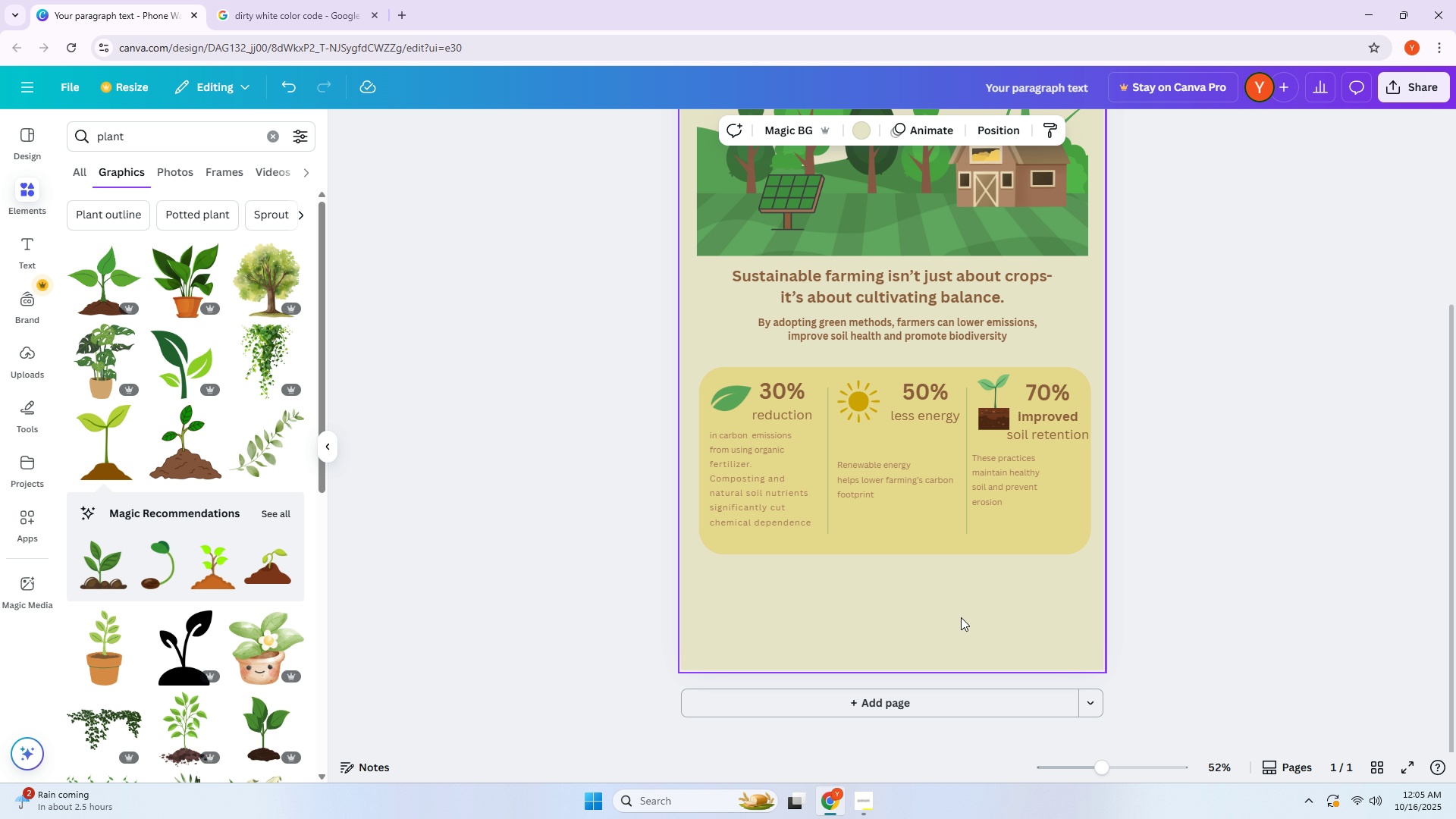 
left_click([43, 144])
 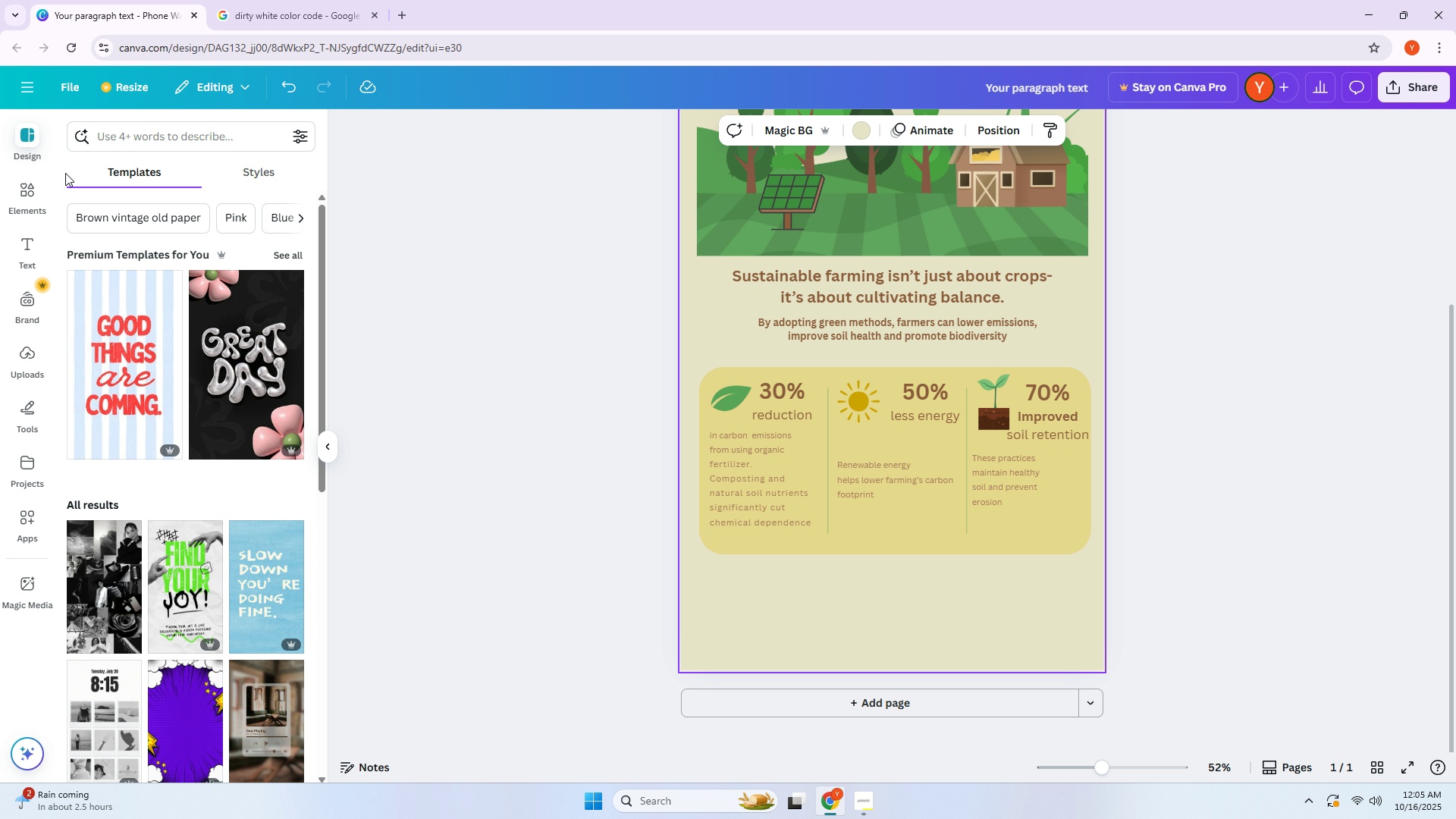 
key(Alt+AltLeft)
 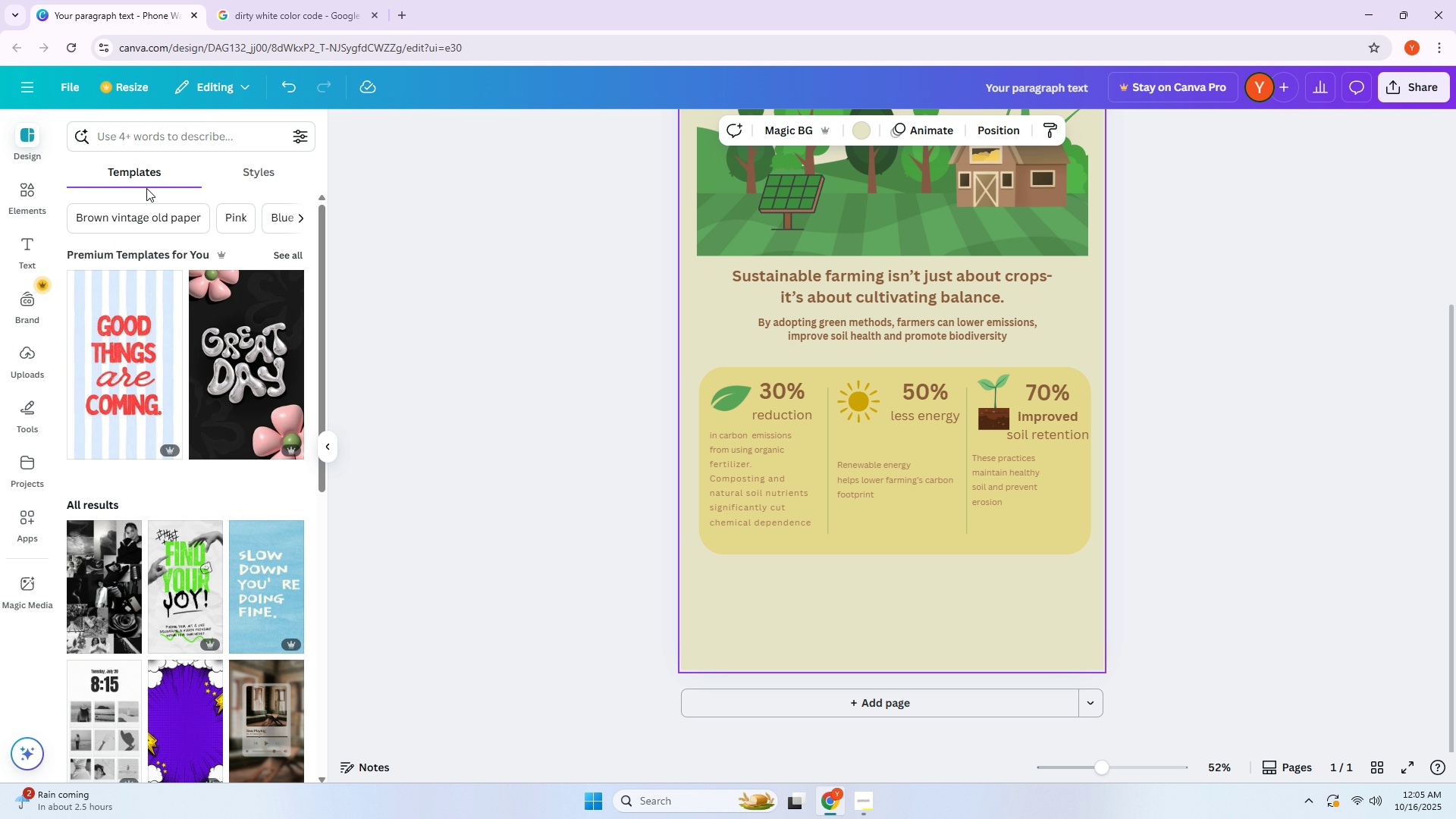 
key(Alt+Tab)